 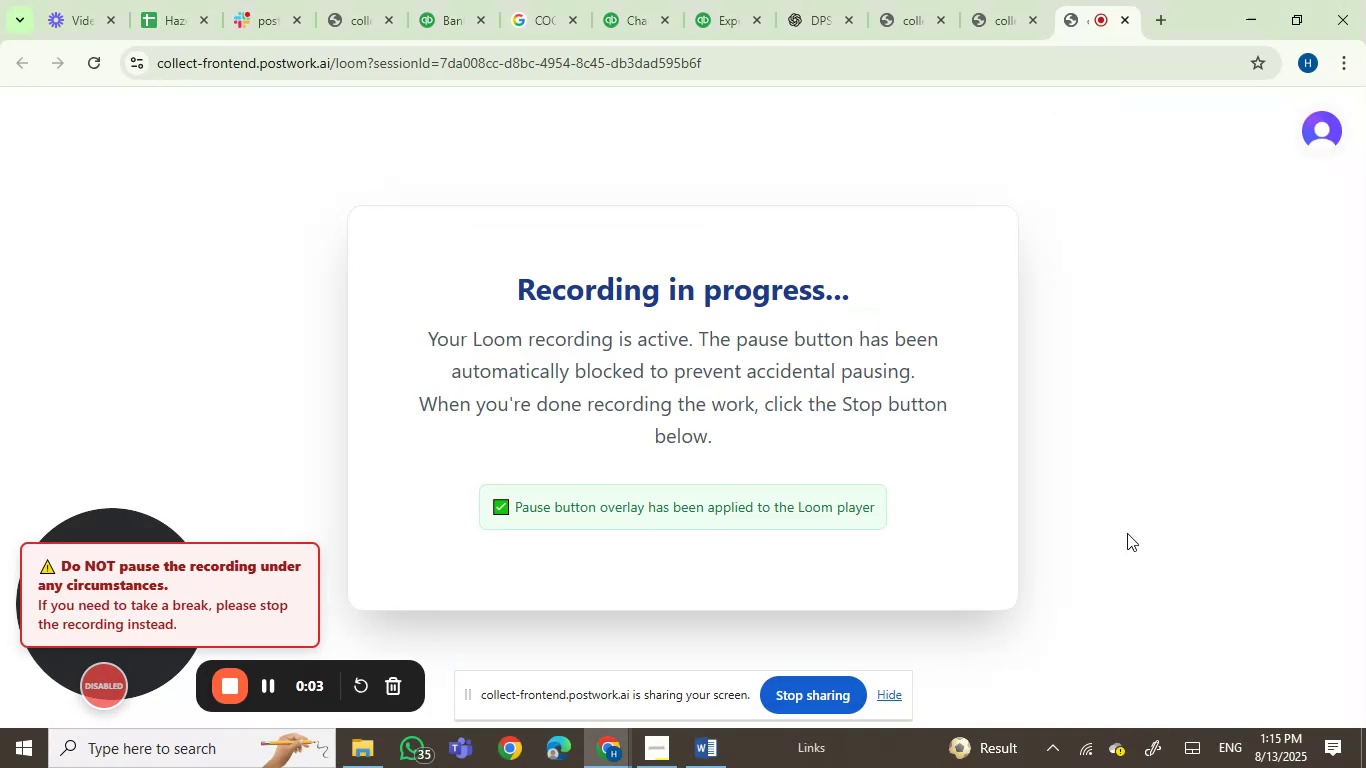 
left_click([892, 694])
 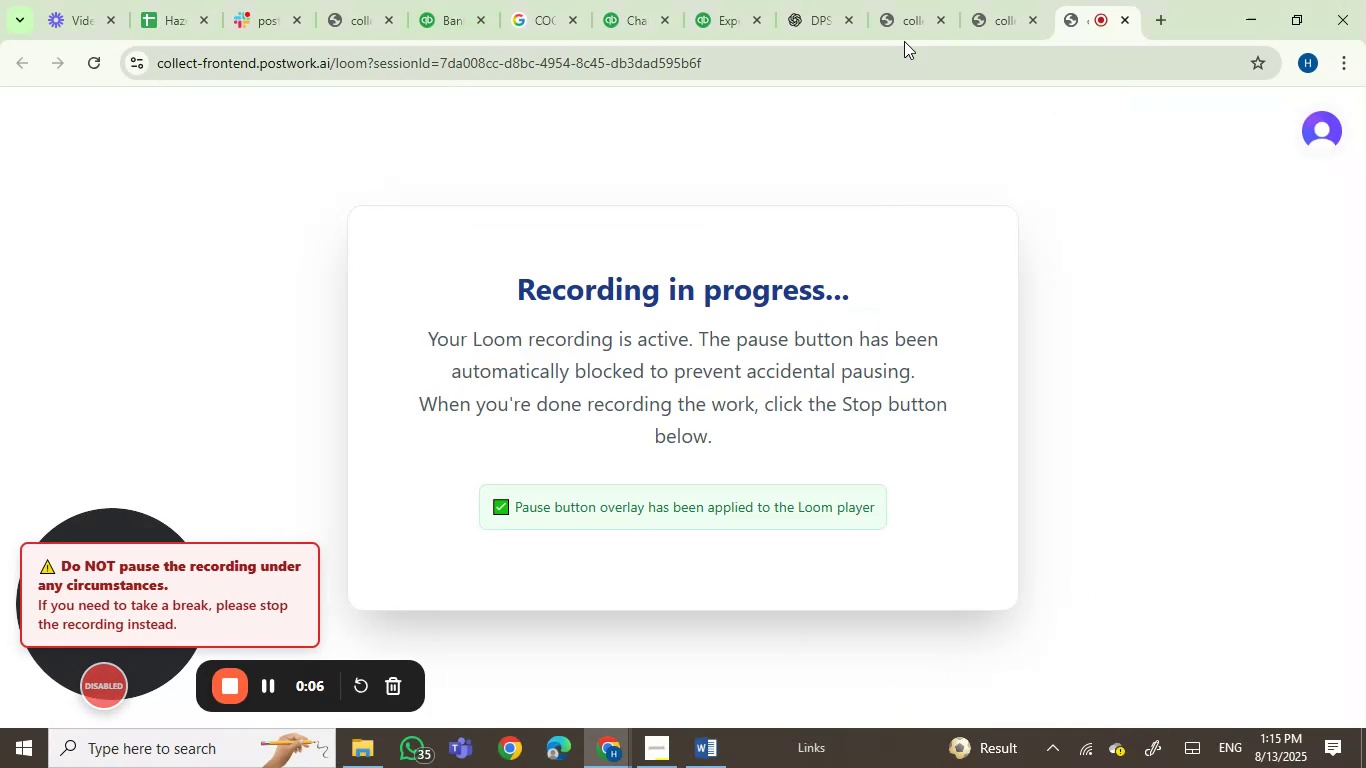 
left_click([944, 23])
 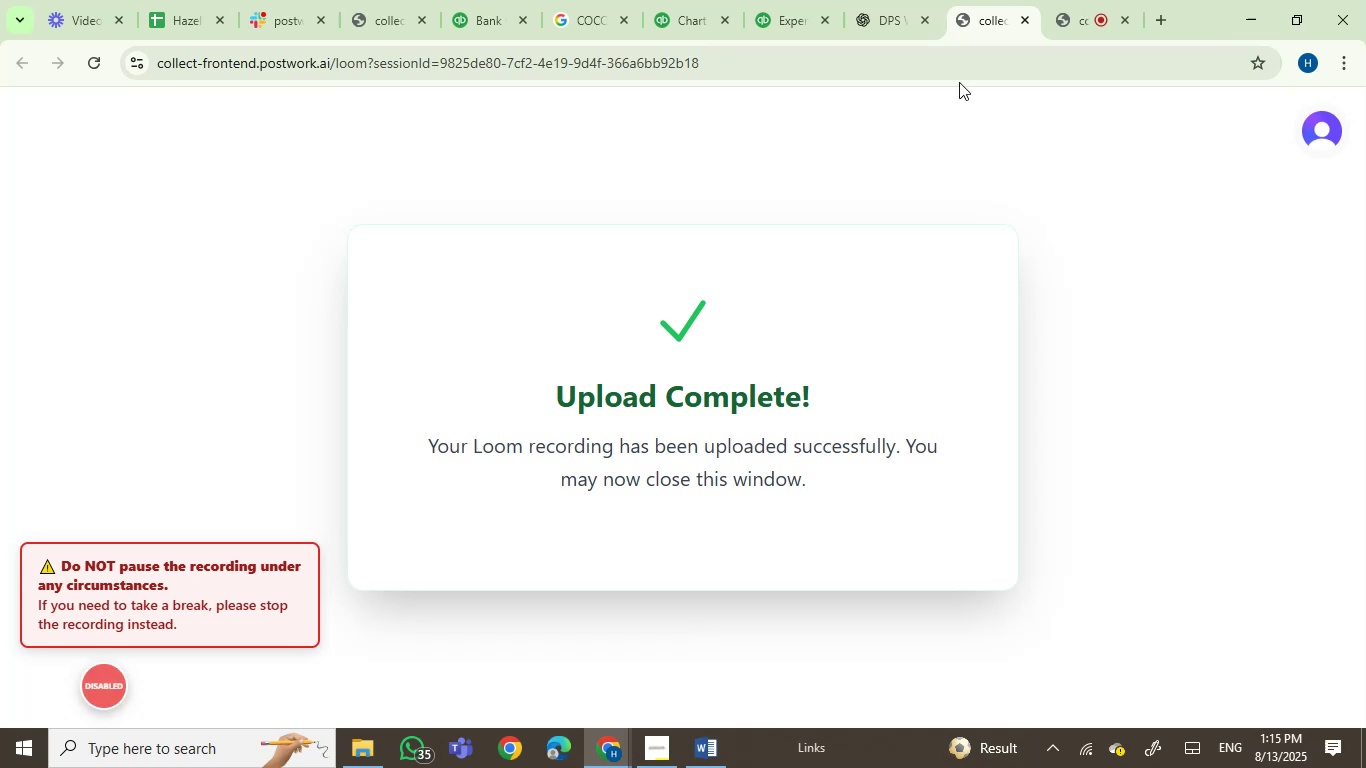 
left_click([1020, 16])
 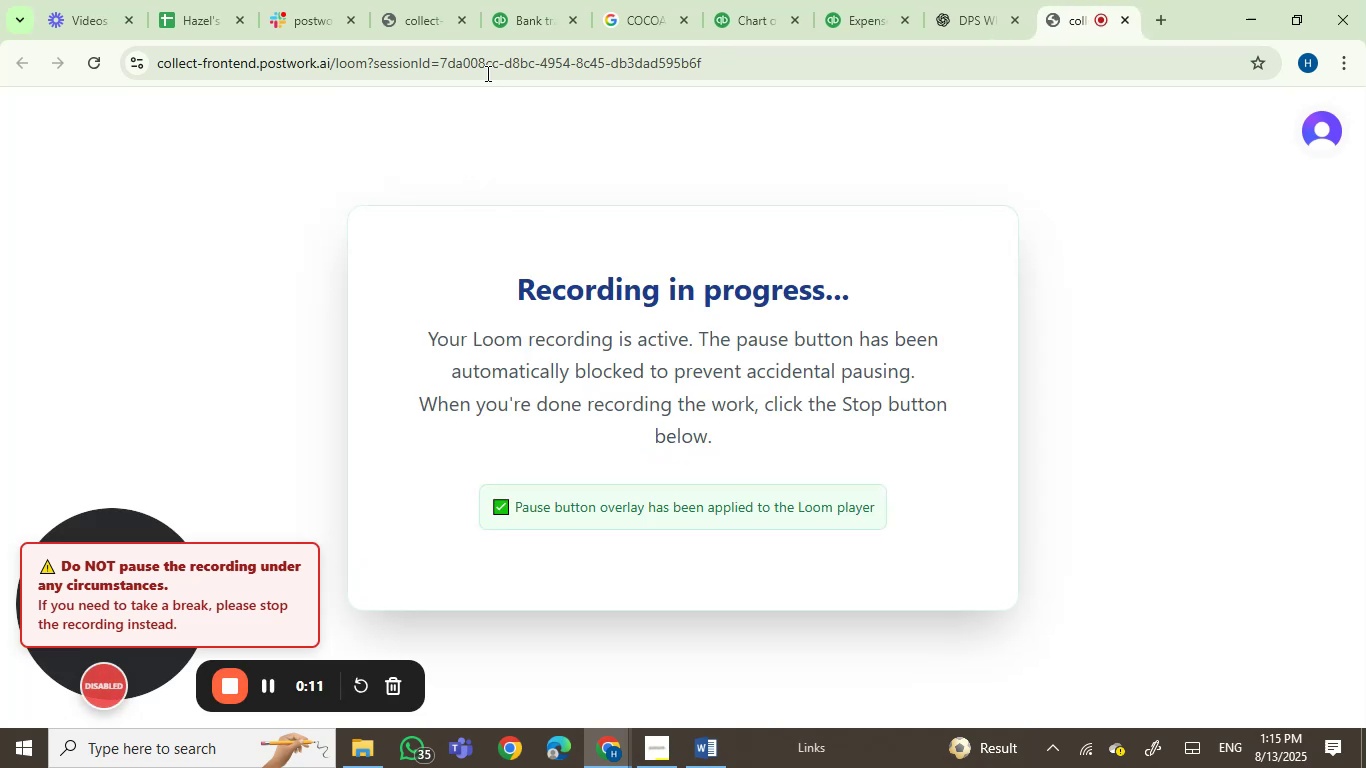 
left_click([506, 0])
 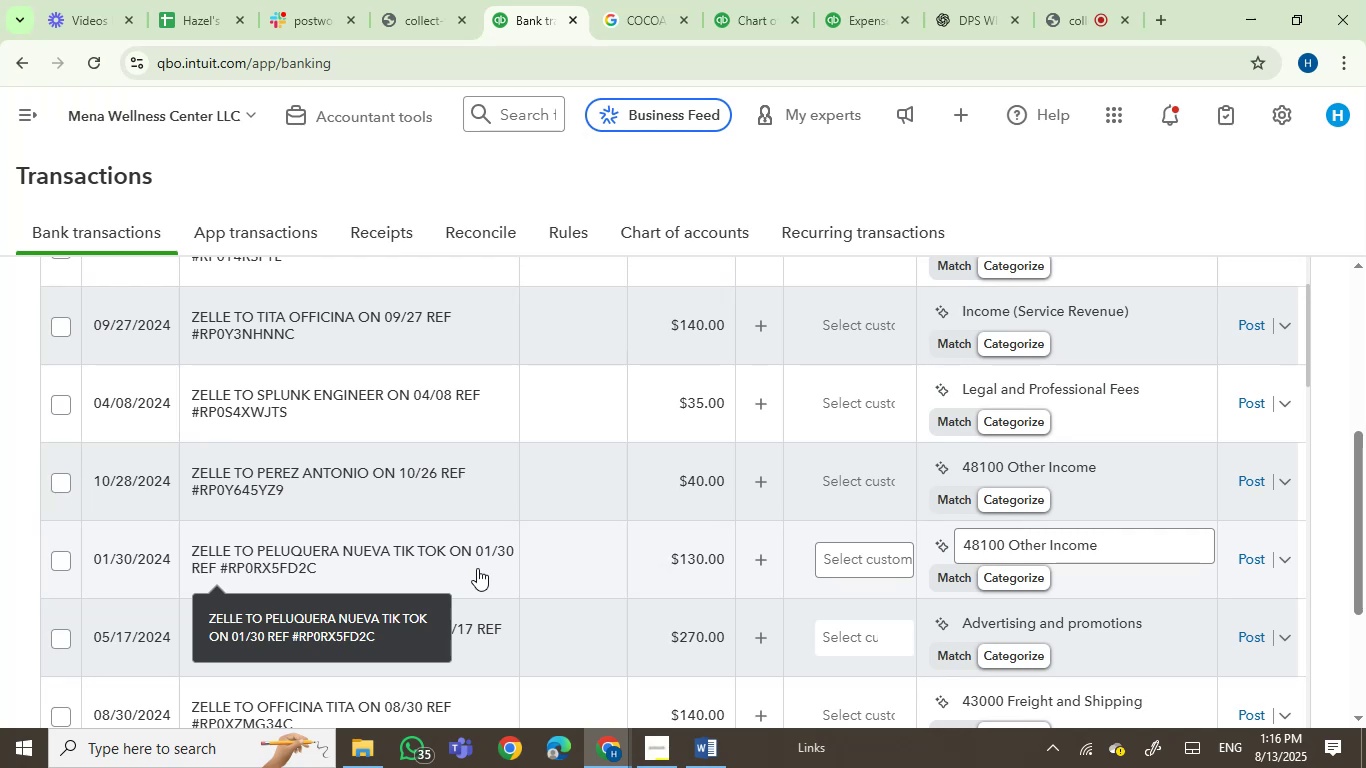 
wait(35.9)
 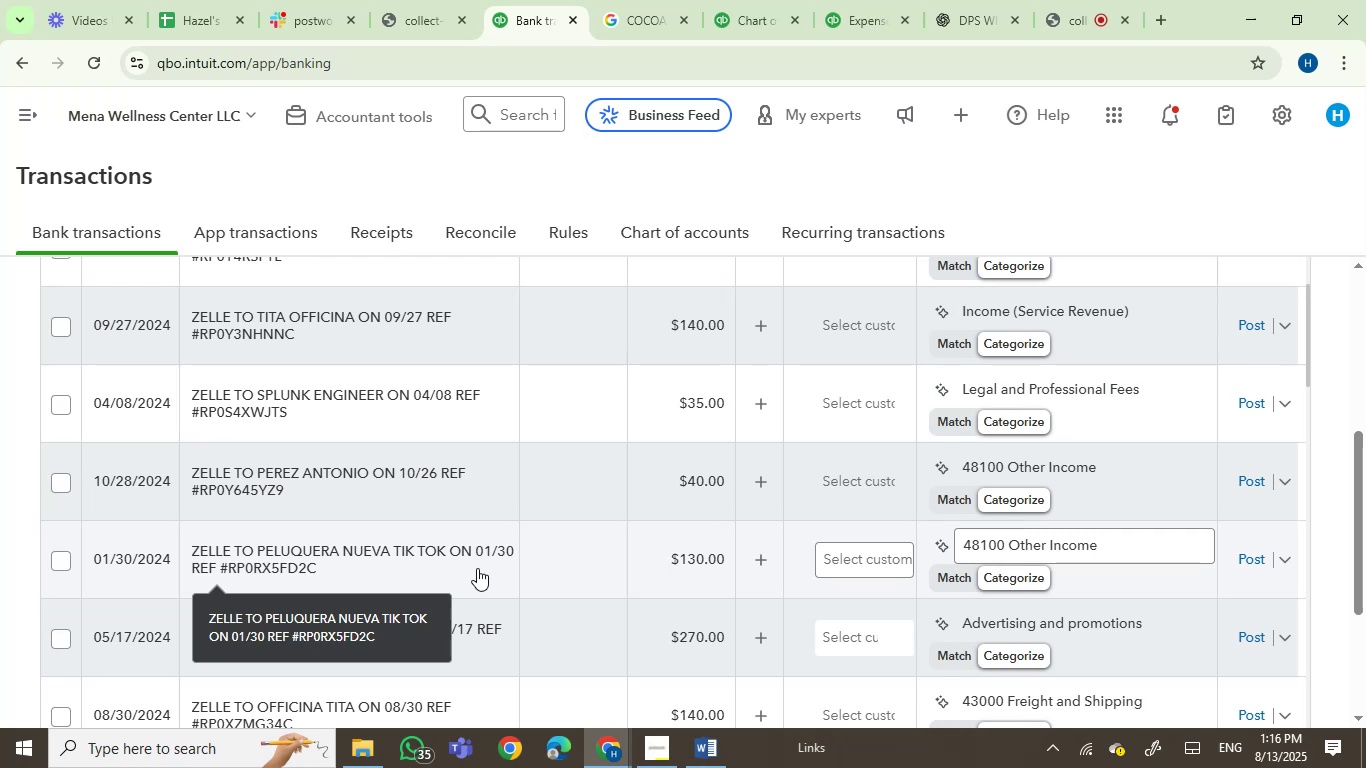 
scroll: coordinate [637, 498], scroll_direction: up, amount: 8.0
 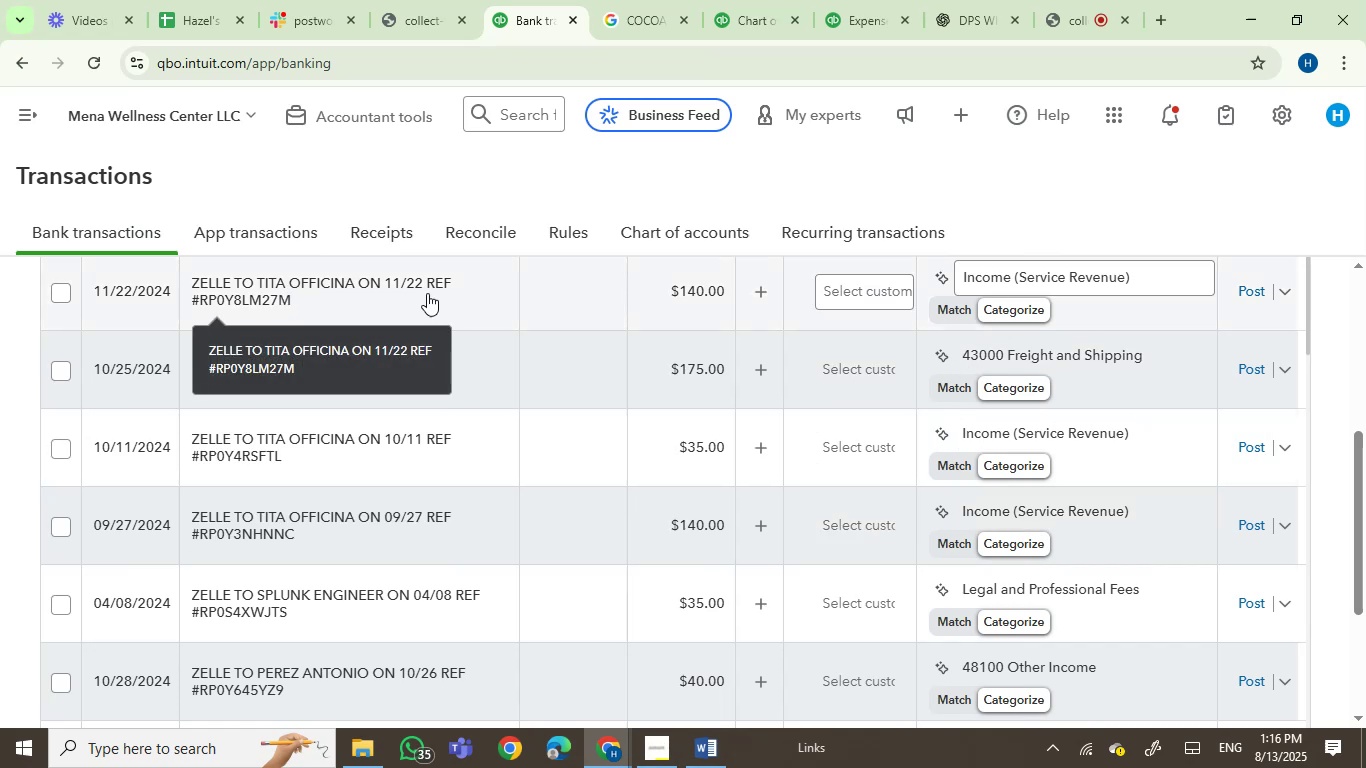 
left_click([855, 300])
 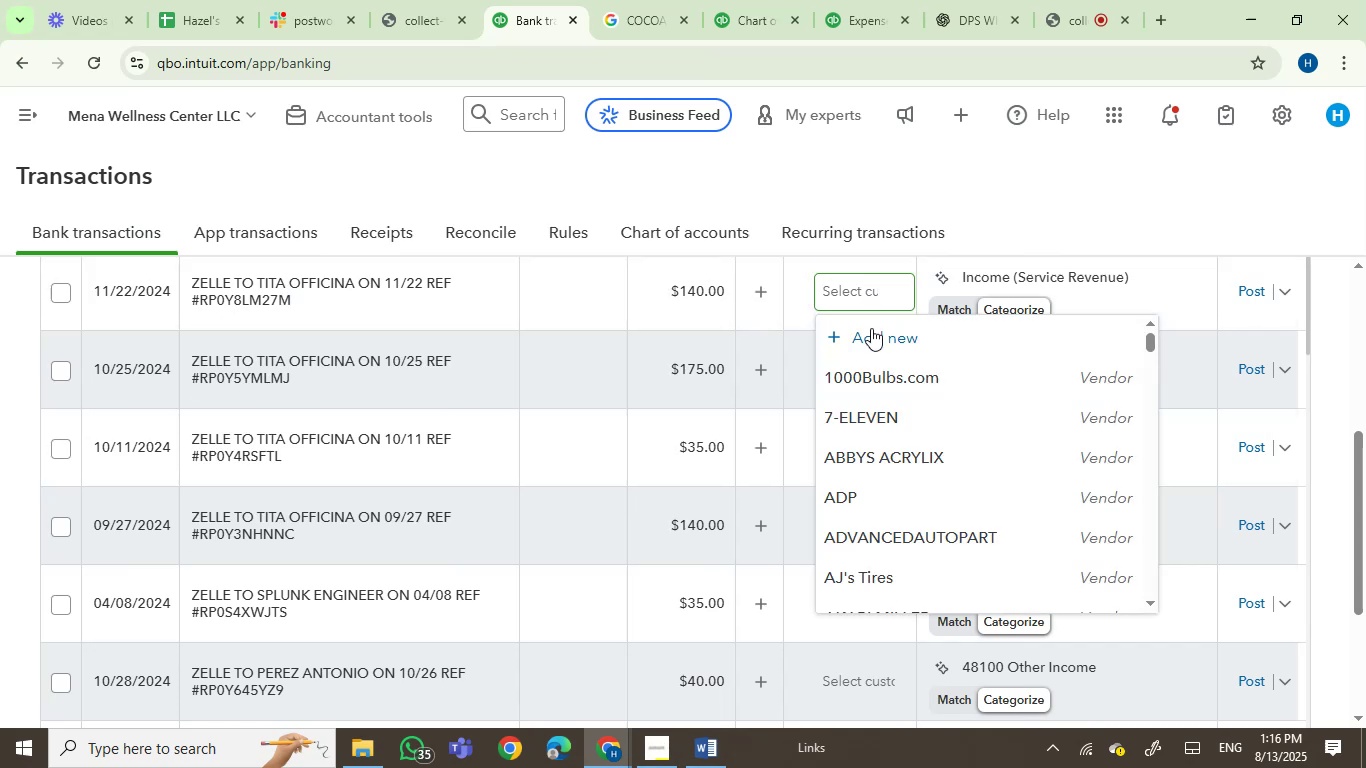 
left_click([902, 338])
 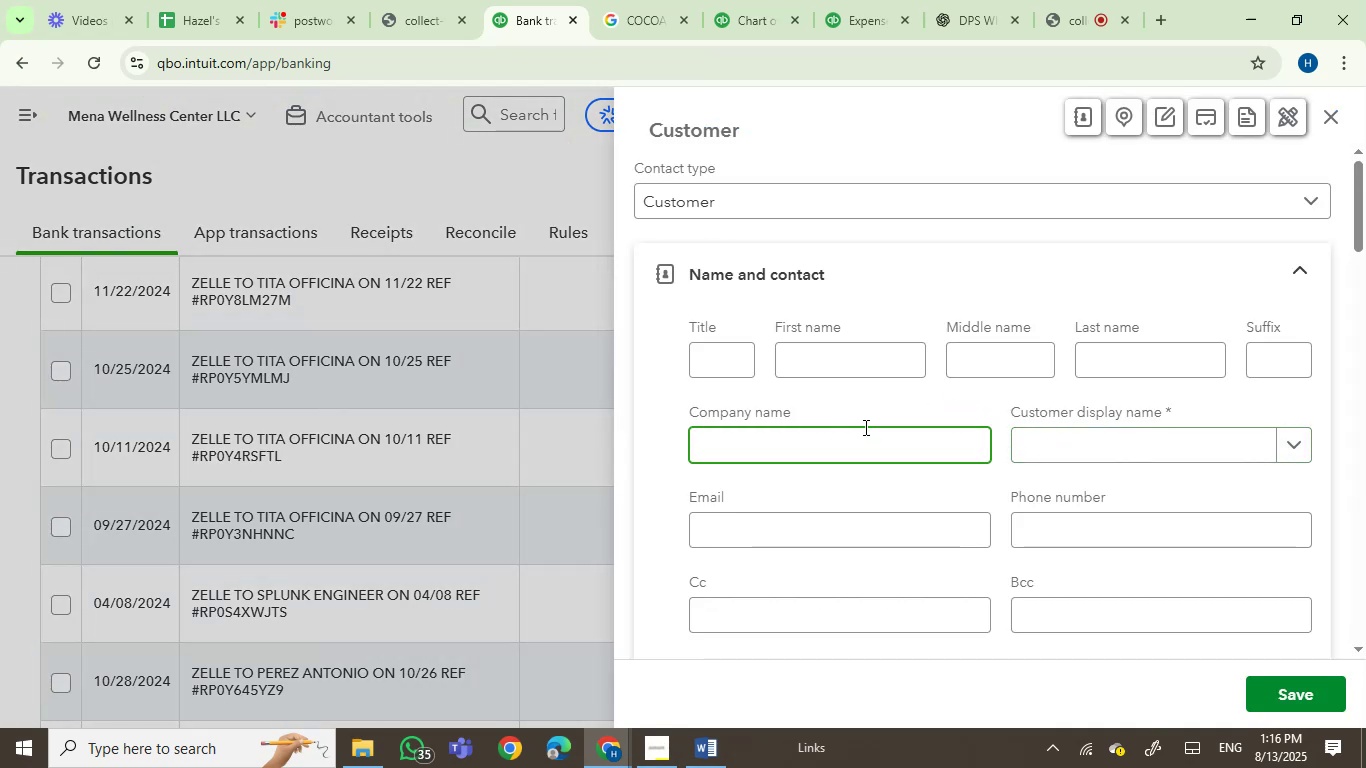 
type(tITAL )
key(Backspace)
key(Backspace)
key(Backspace)
key(Backspace)
type(Tita Offic)
 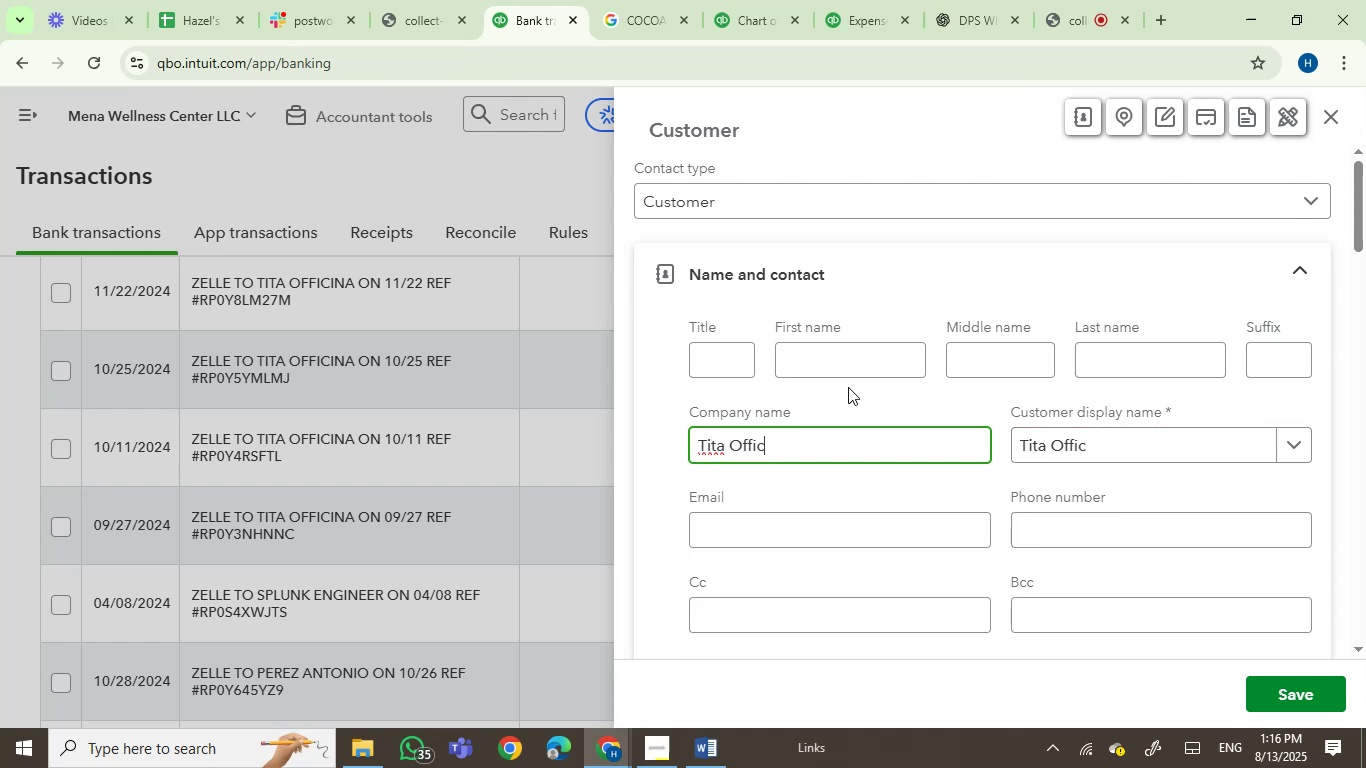 
wait(6.58)
 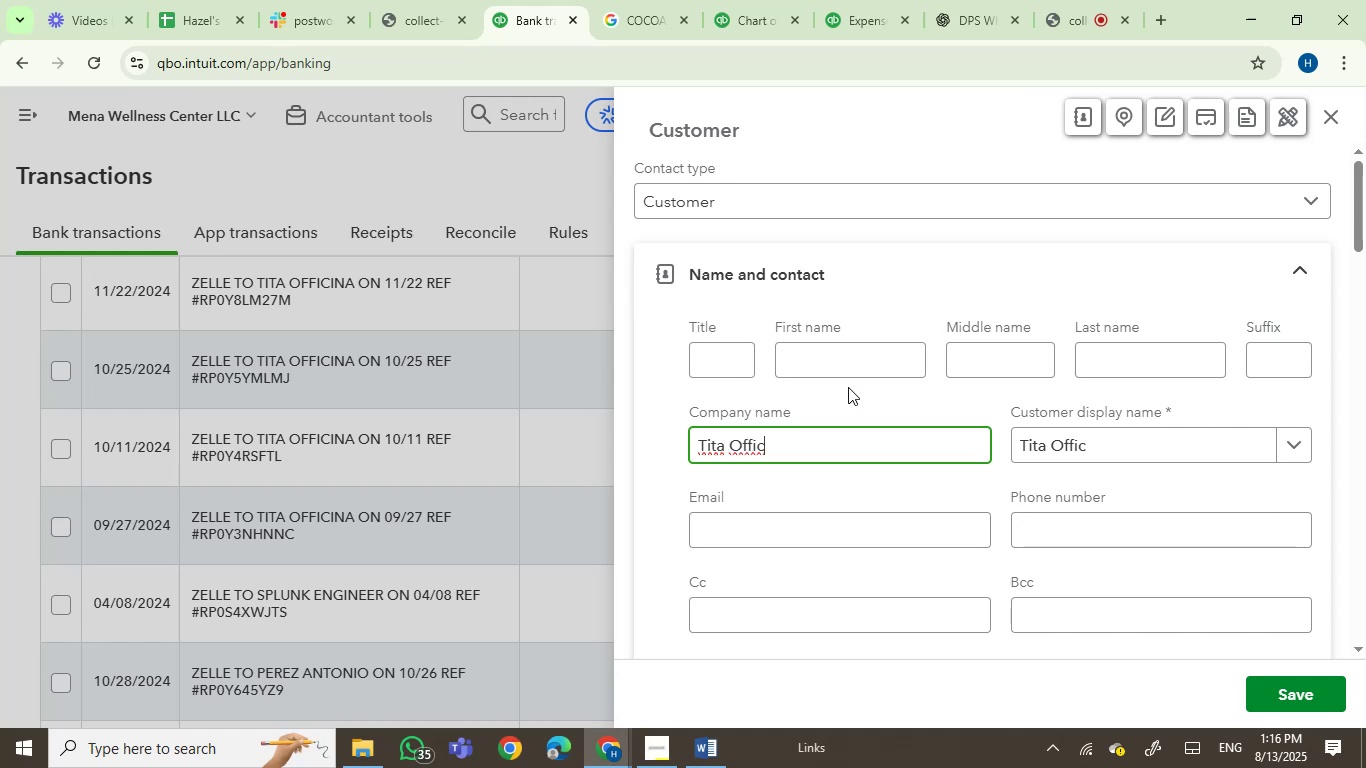 
type(ina )
 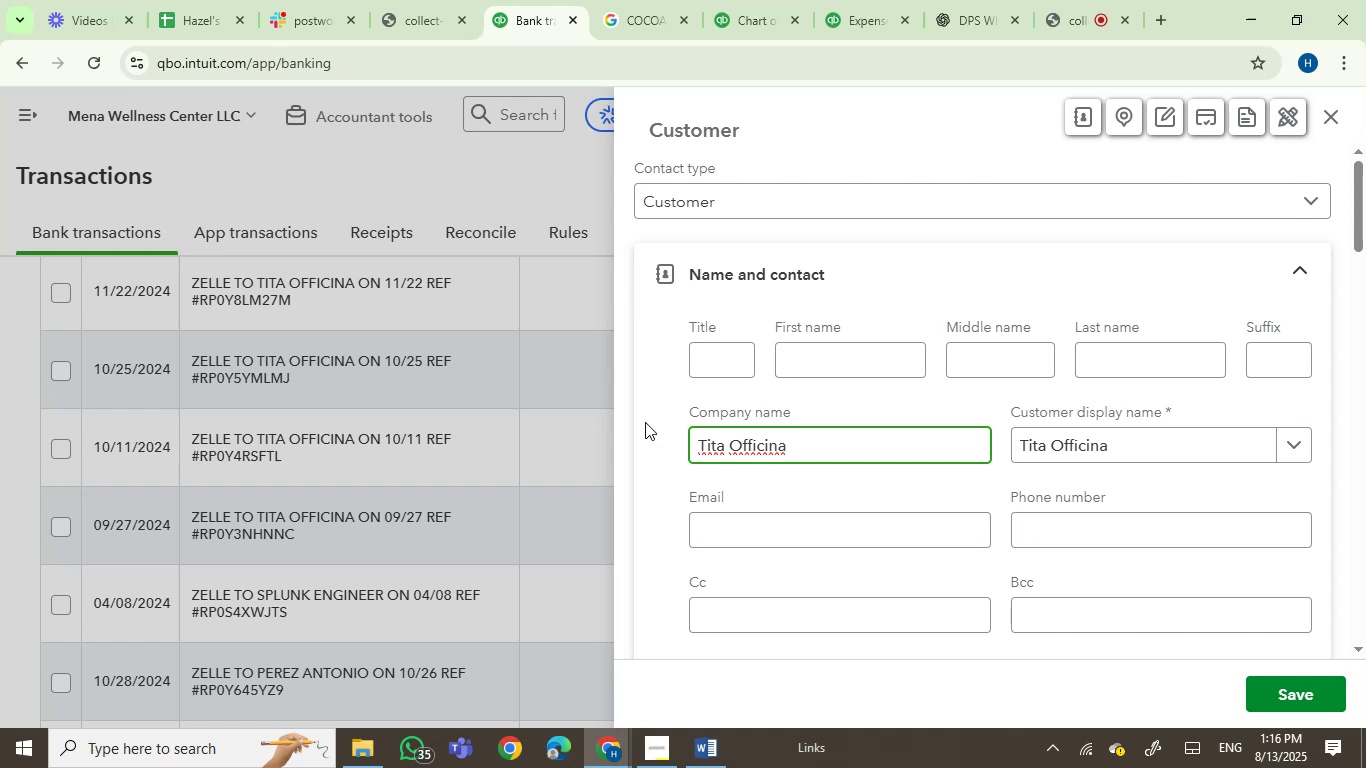 
wait(9.87)
 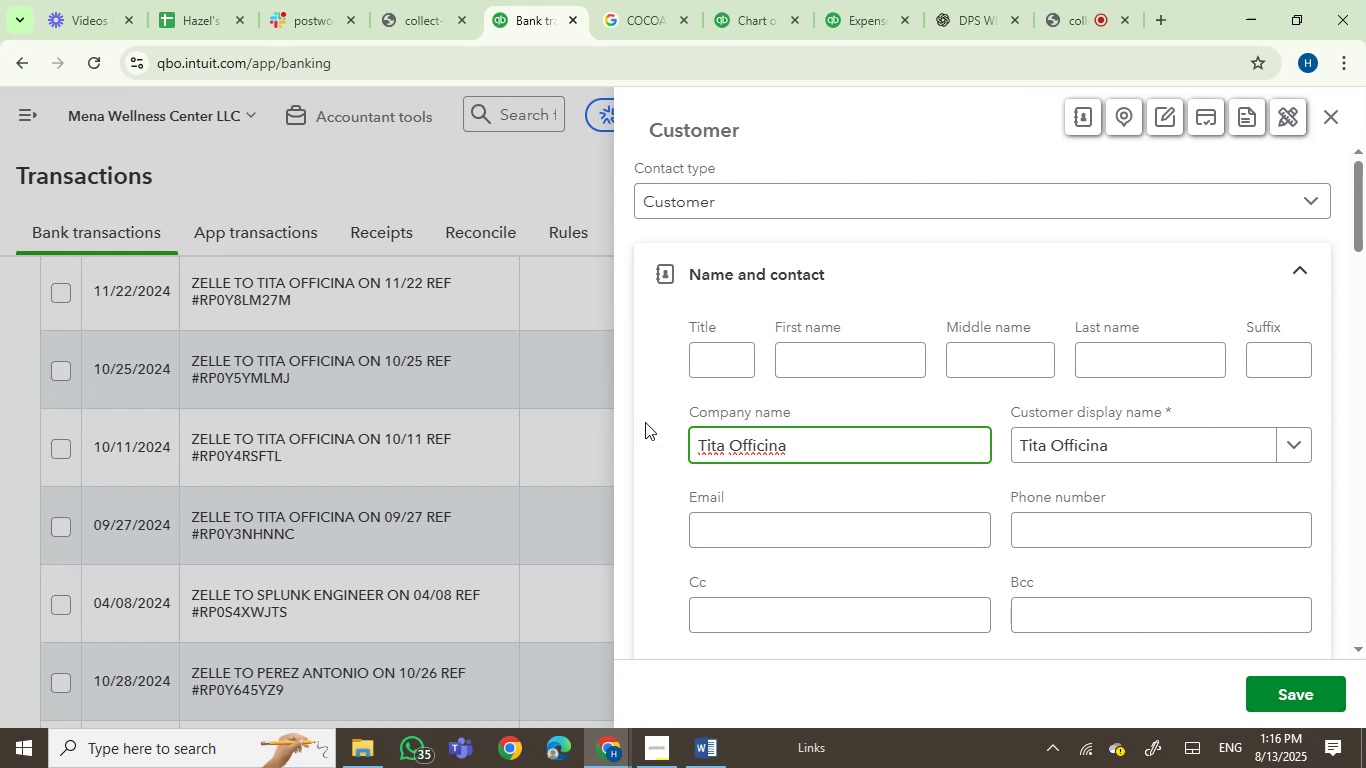 
left_click([1295, 699])
 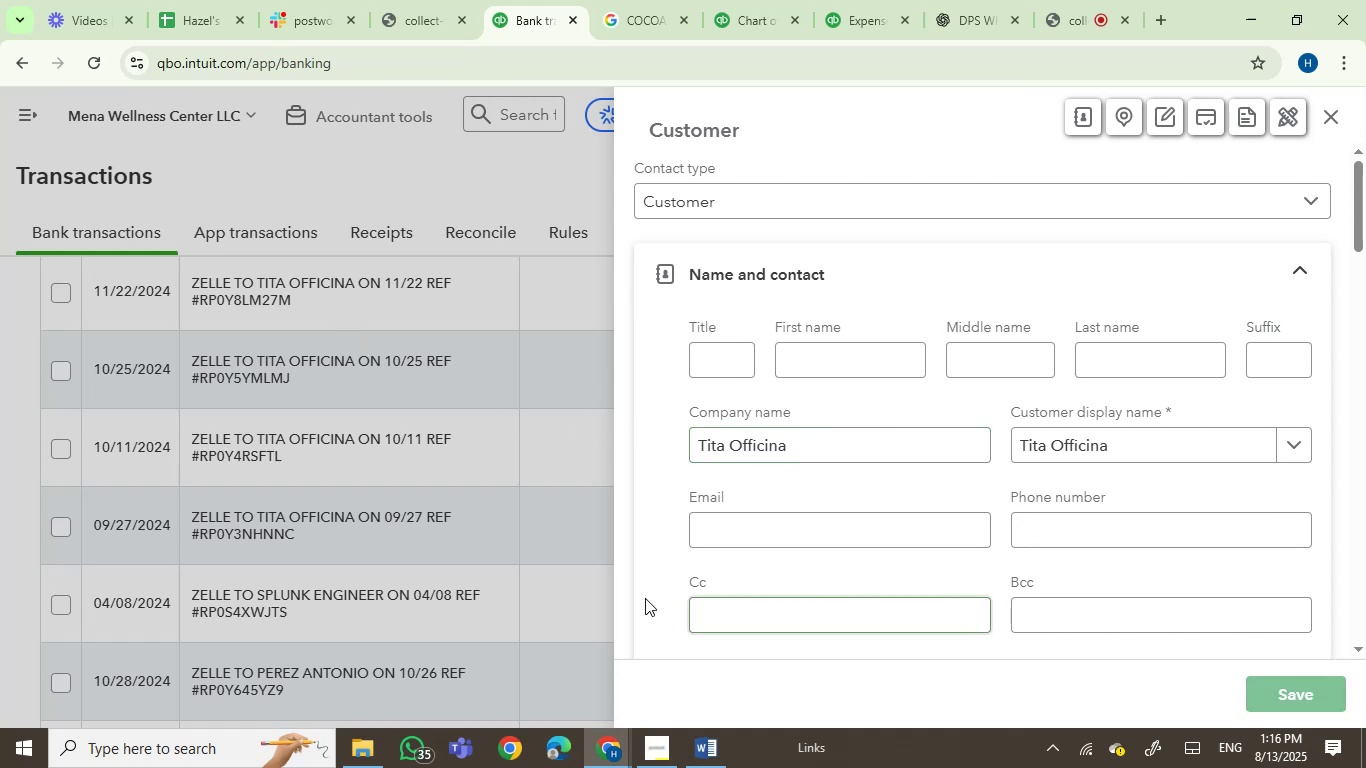 
mouse_move([352, 500])
 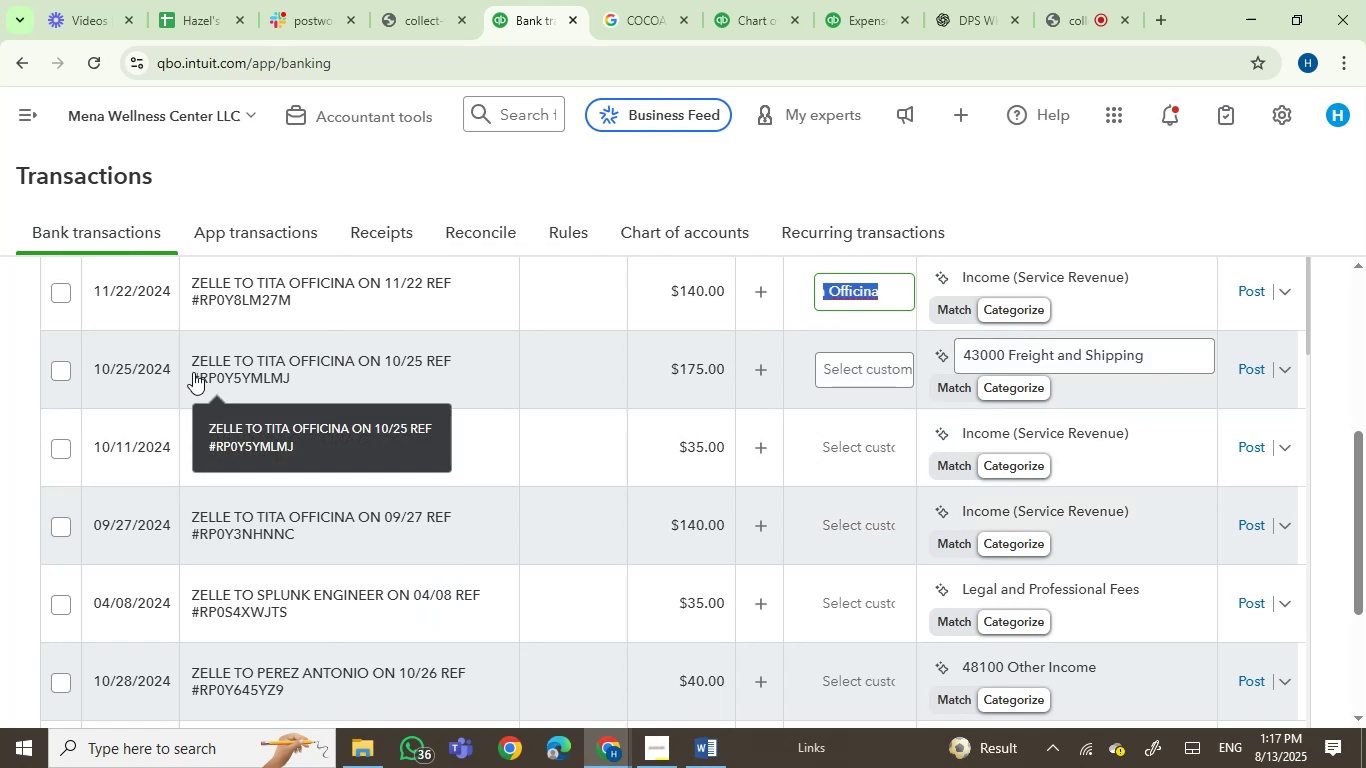 
scroll: coordinate [186, 395], scroll_direction: up, amount: 1.0
 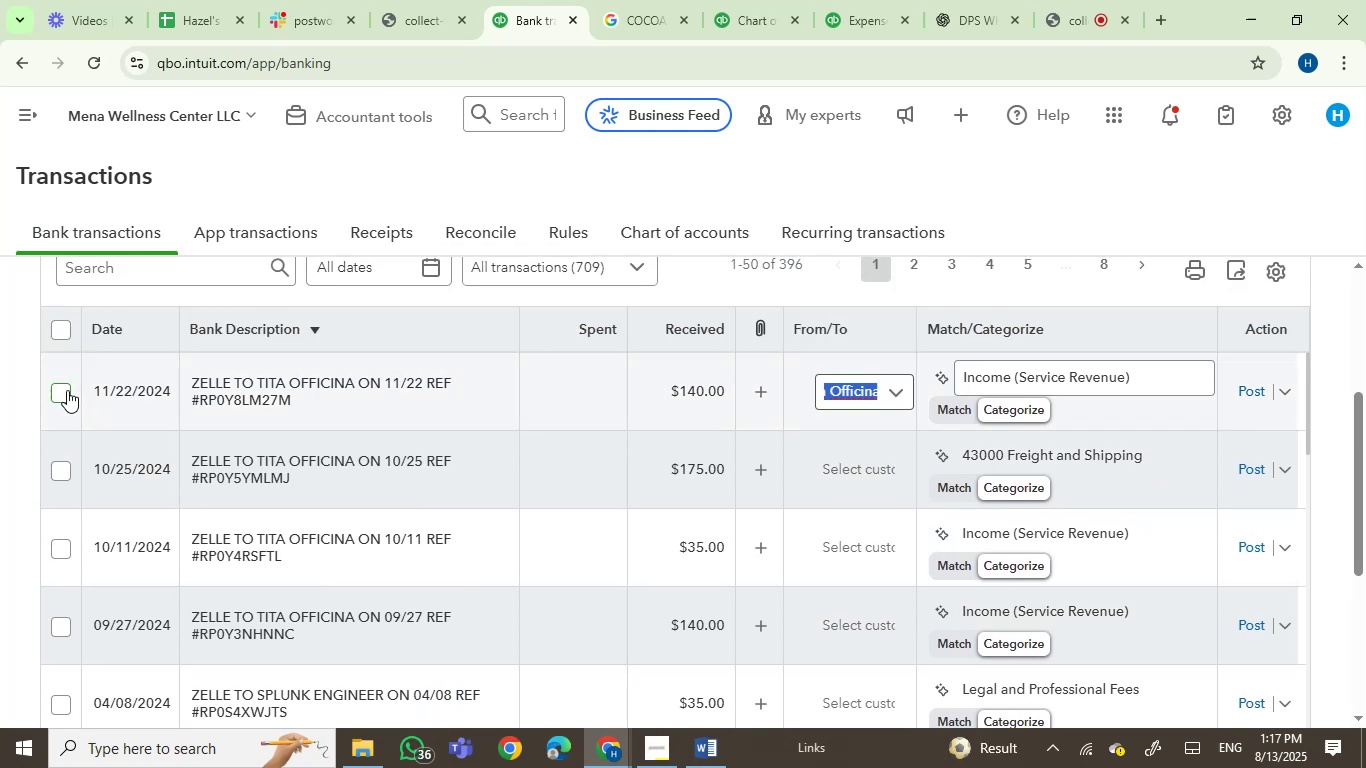 
left_click([65, 390])
 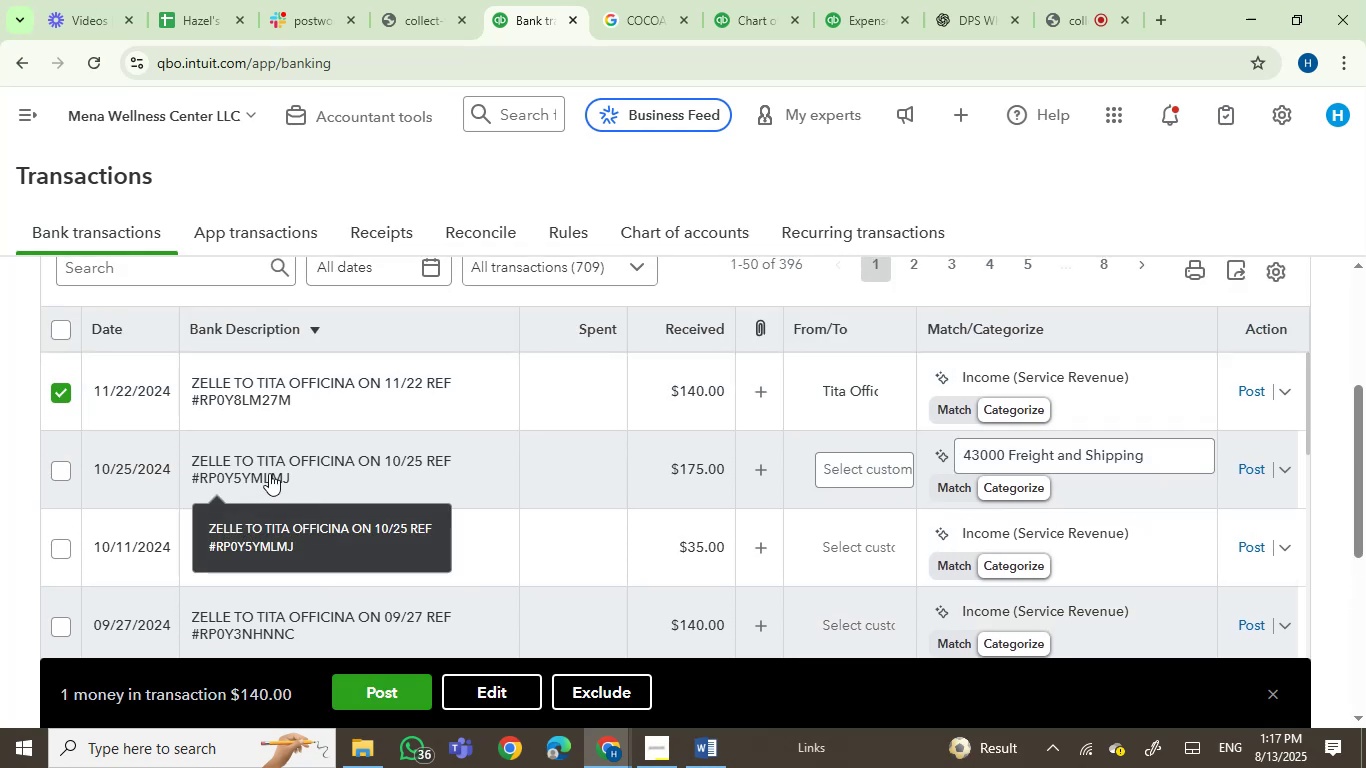 
left_click([55, 472])
 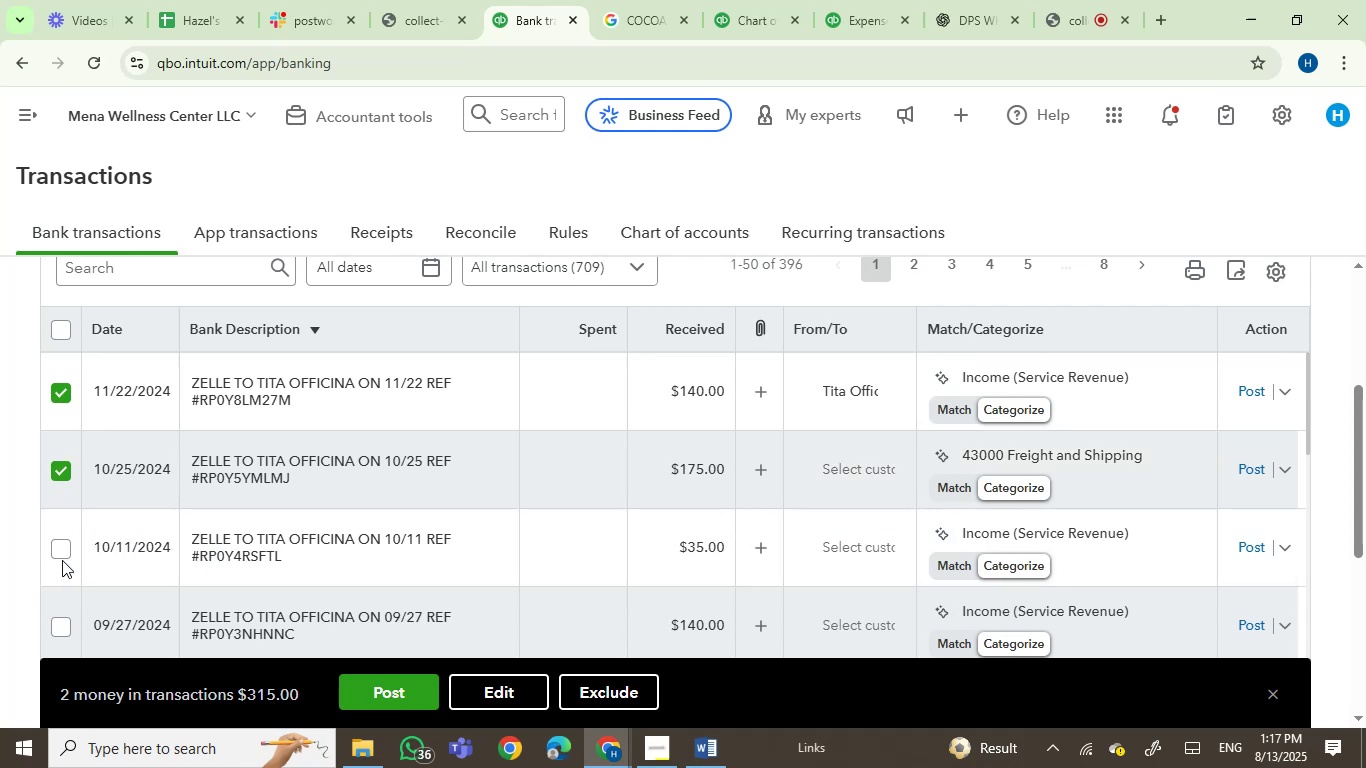 
left_click([62, 549])
 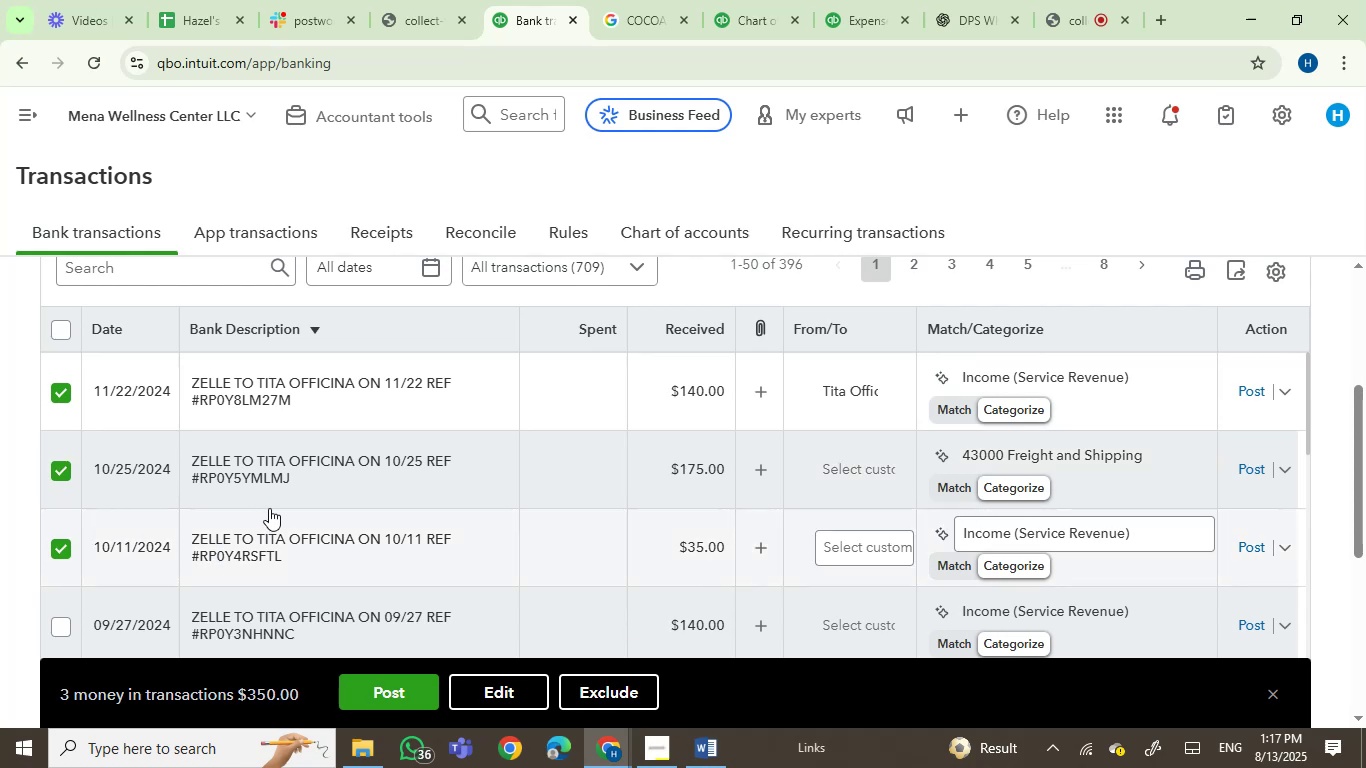 
scroll: coordinate [269, 508], scroll_direction: none, amount: 0.0
 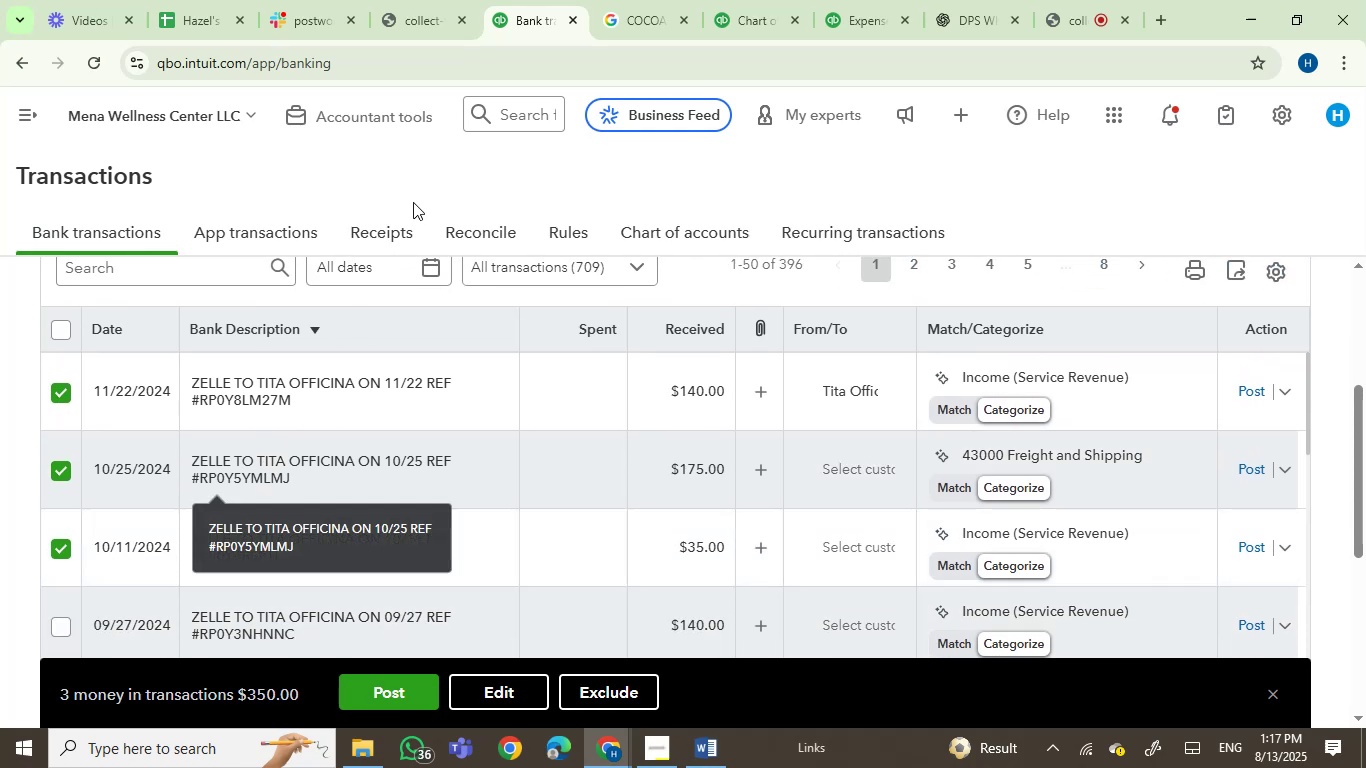 
scroll: coordinate [416, 284], scroll_direction: down, amount: 1.0
 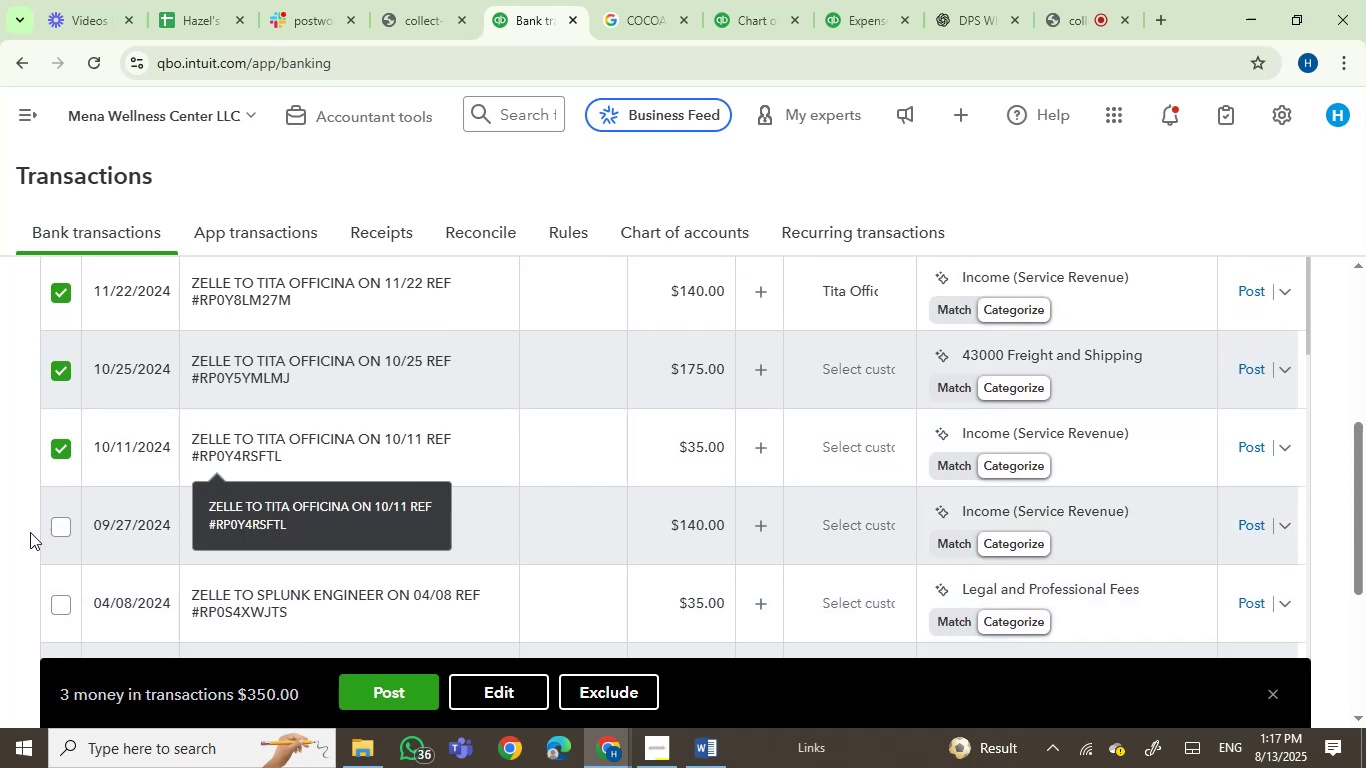 
left_click([55, 525])
 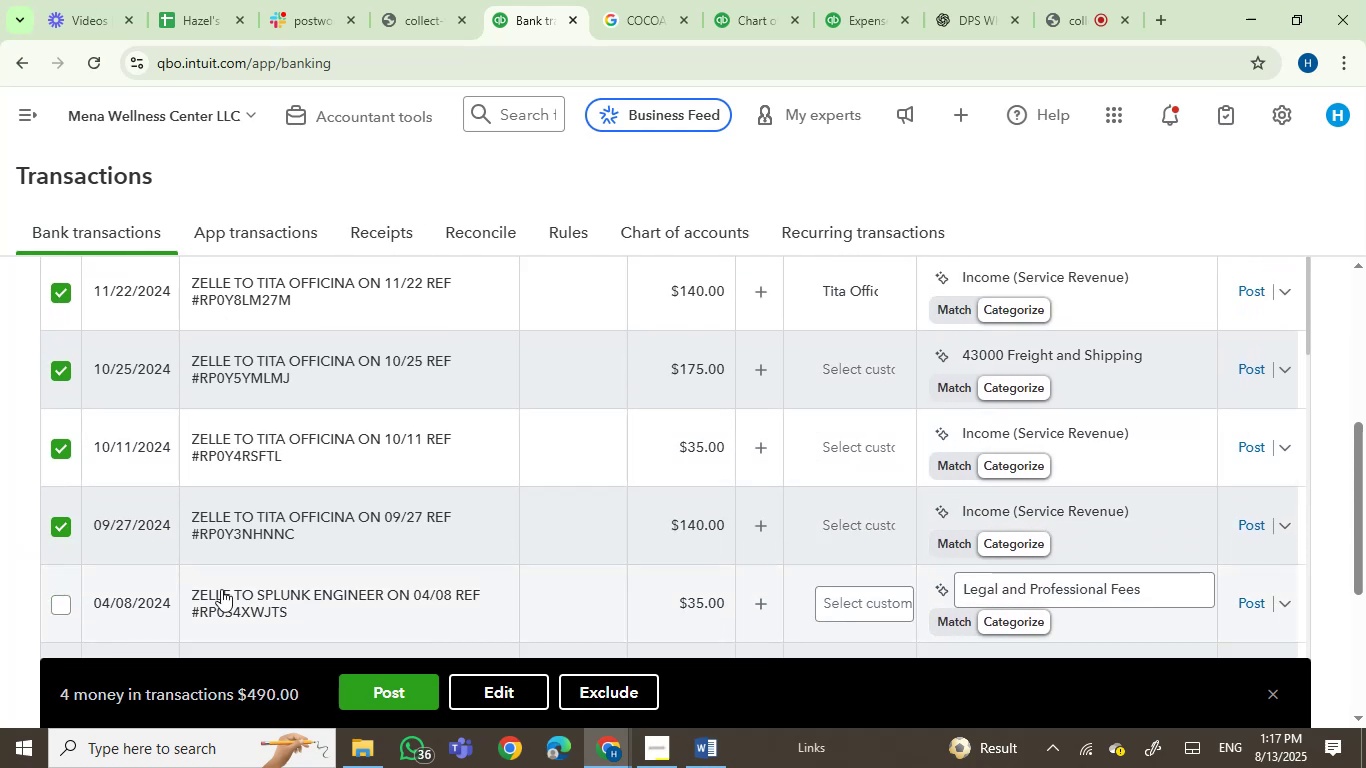 
scroll: coordinate [117, 545], scroll_direction: down, amount: 2.0
 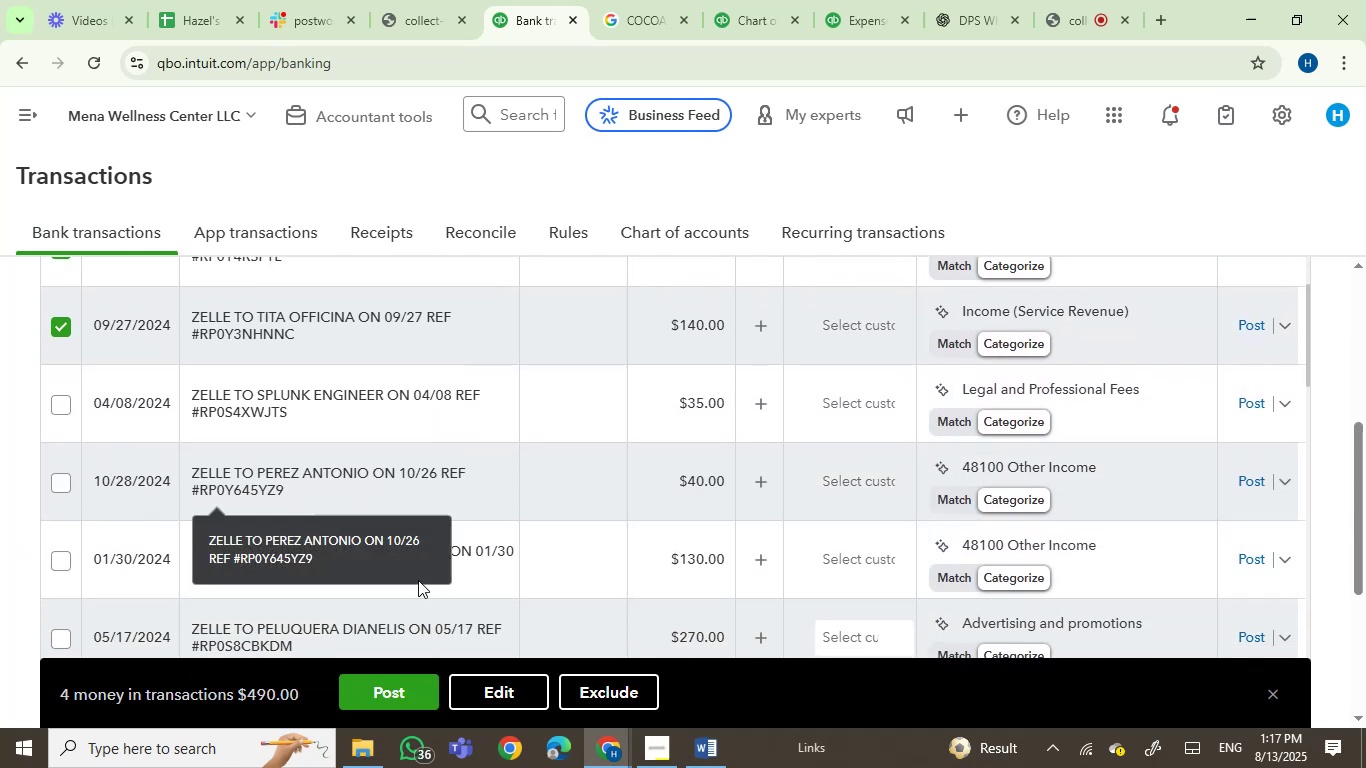 
left_click([521, 695])
 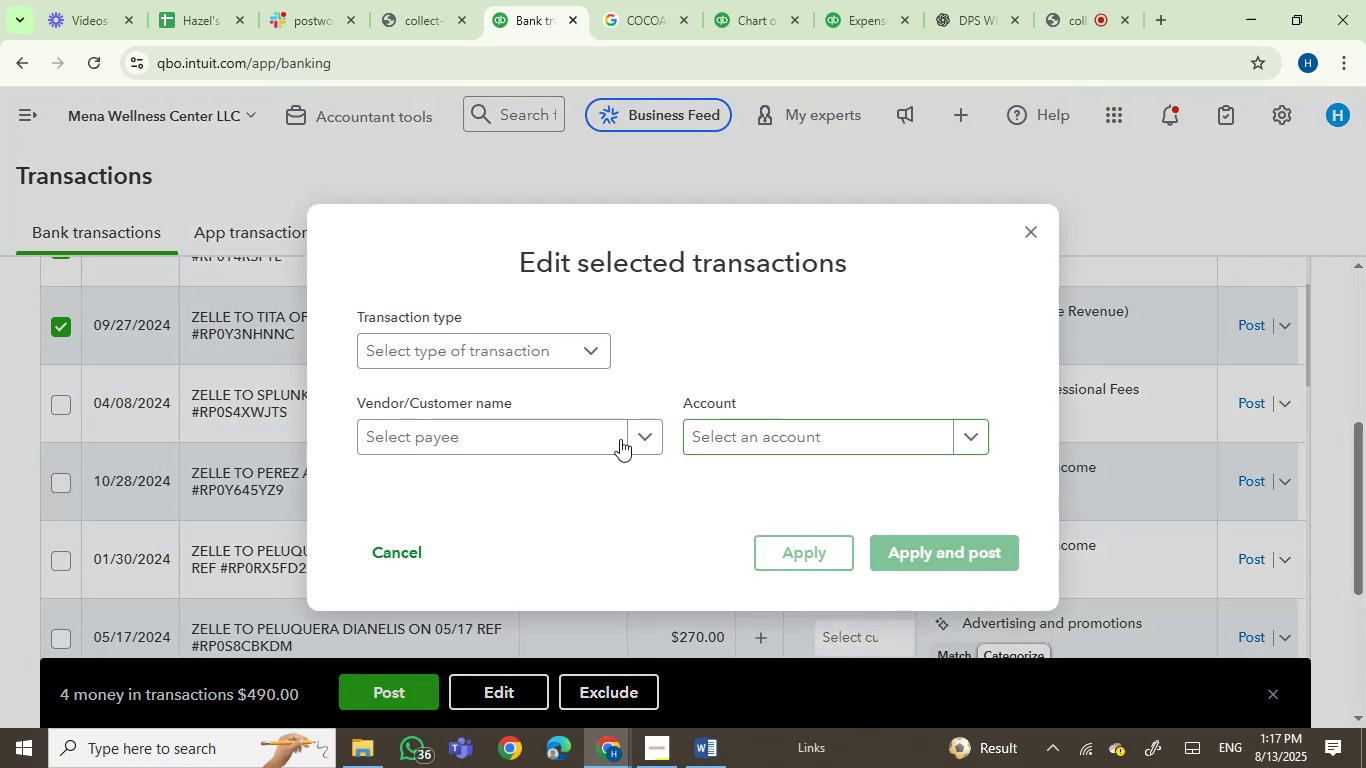 
left_click([579, 446])
 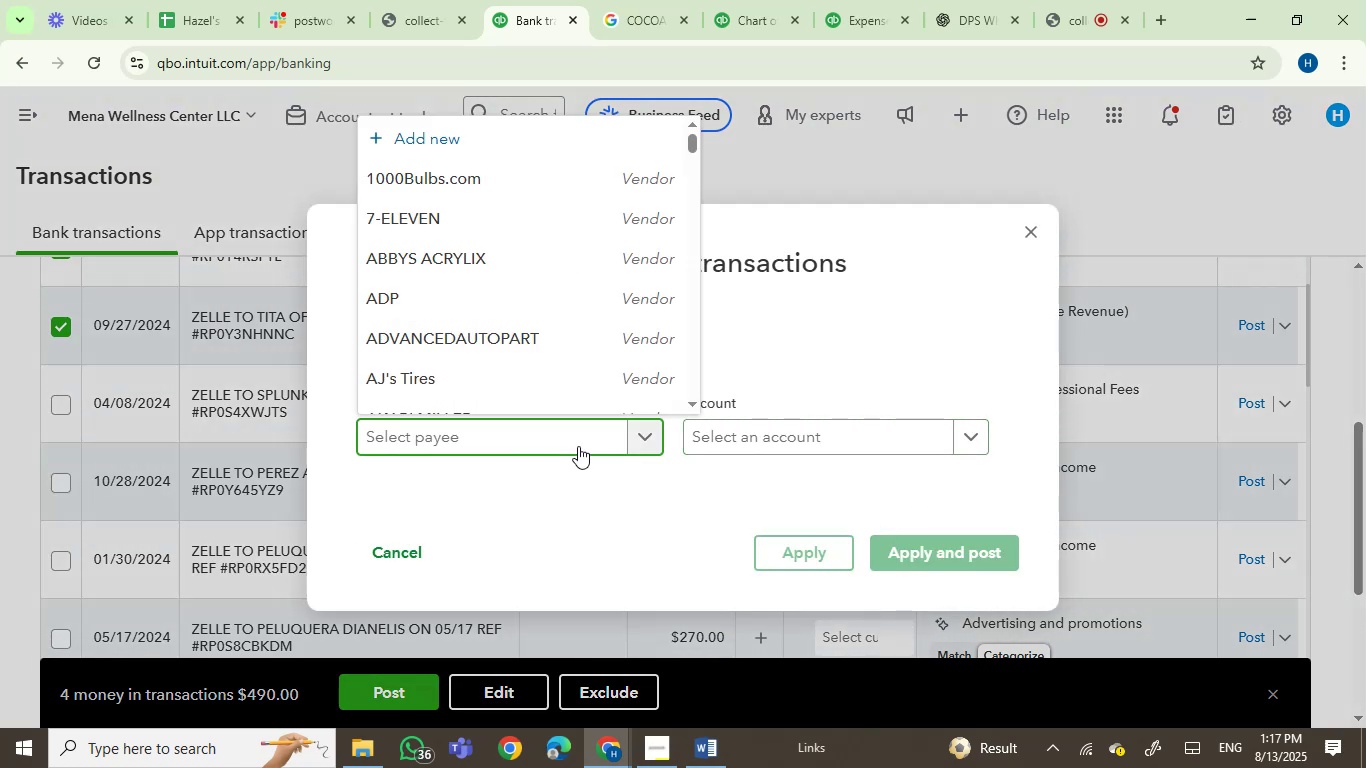 
type(tita)
 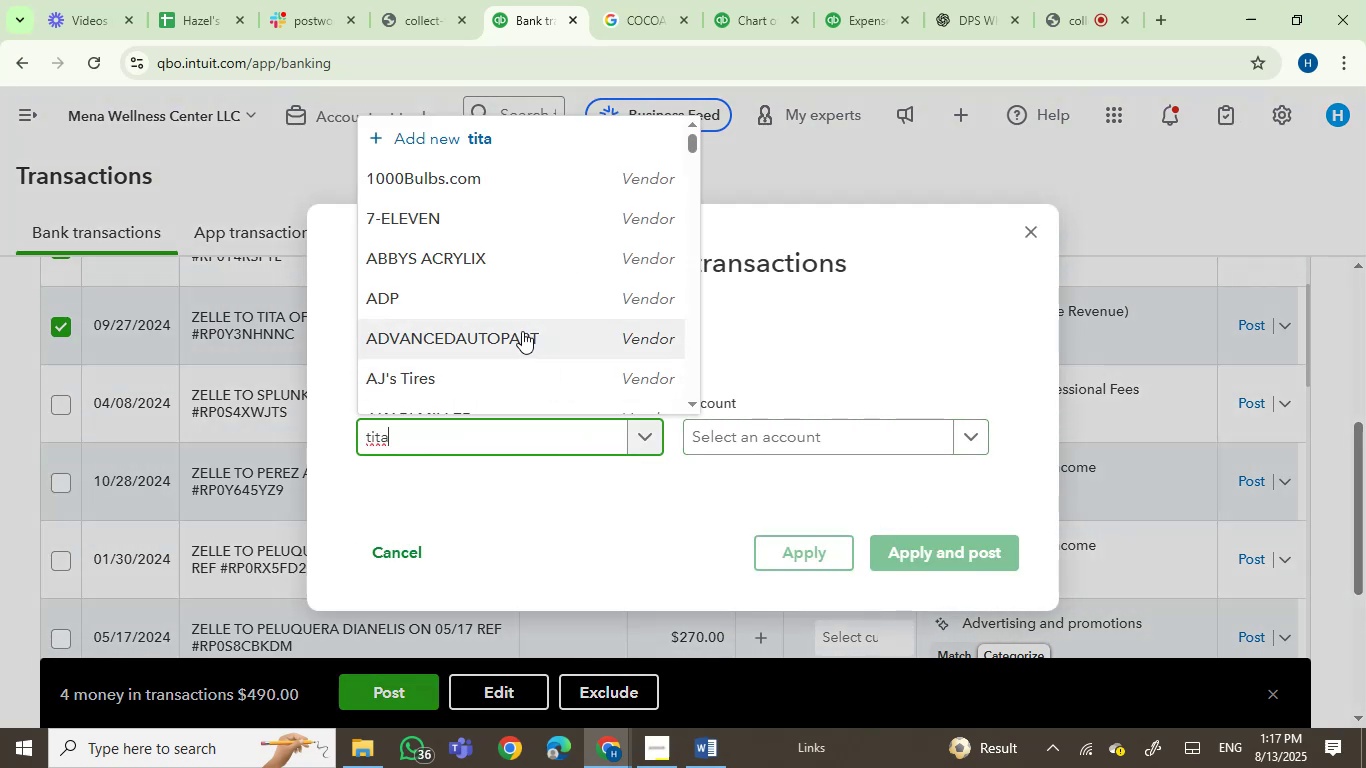 
mouse_move([498, 396])
 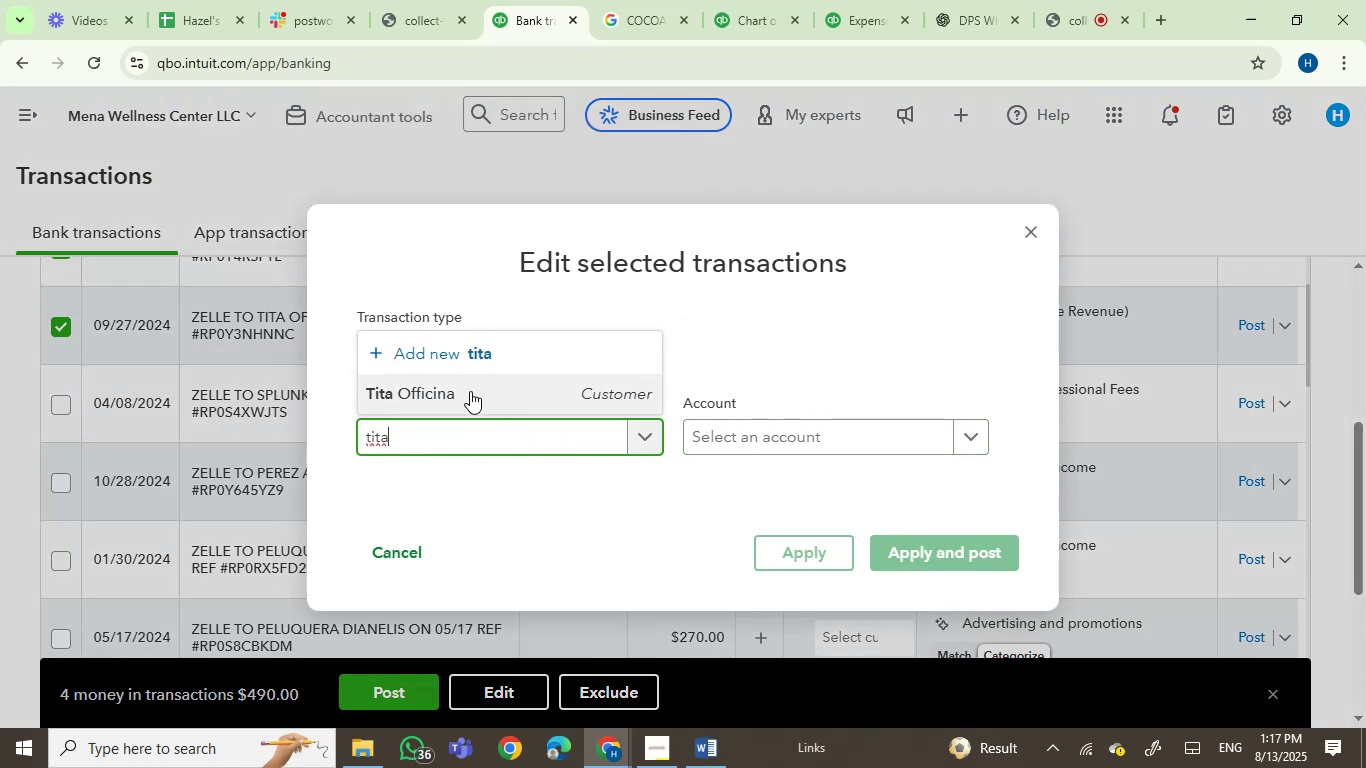 
left_click([470, 391])
 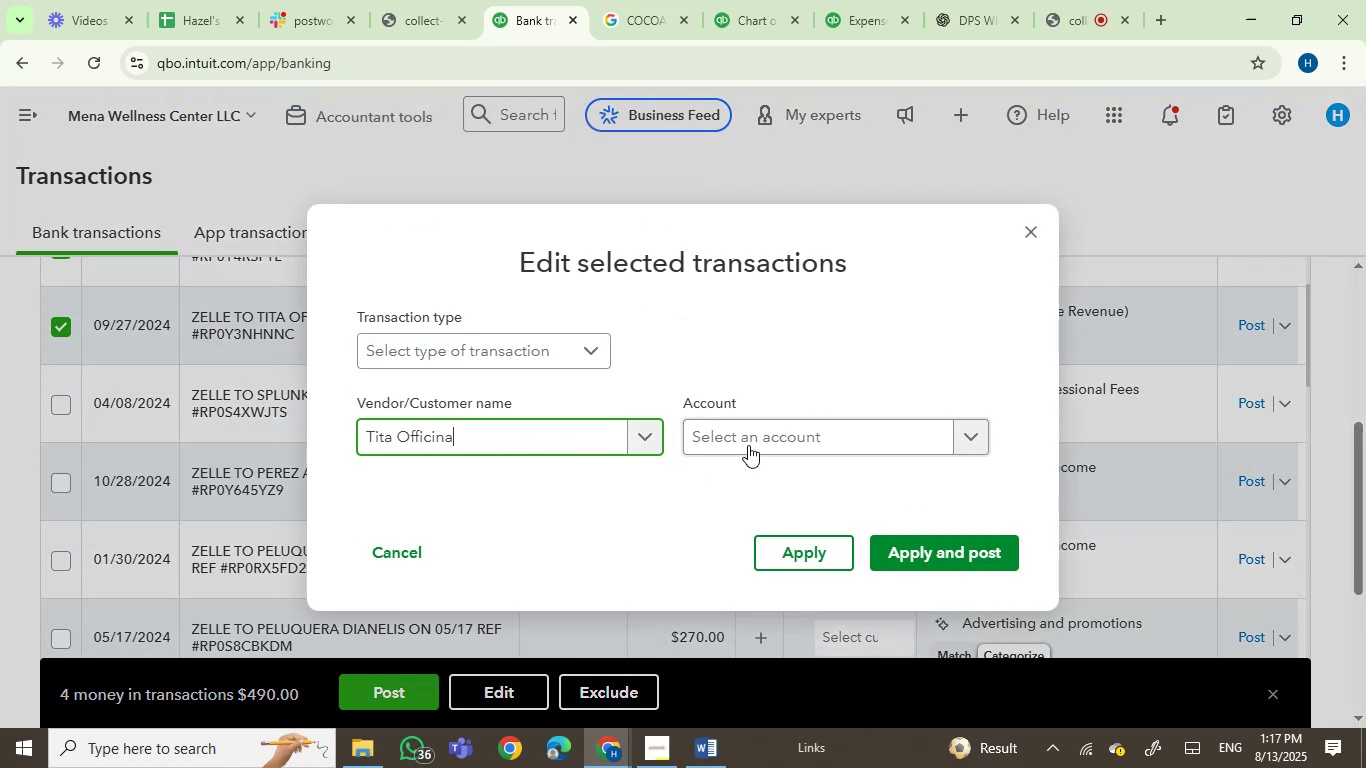 
left_click([755, 429])
 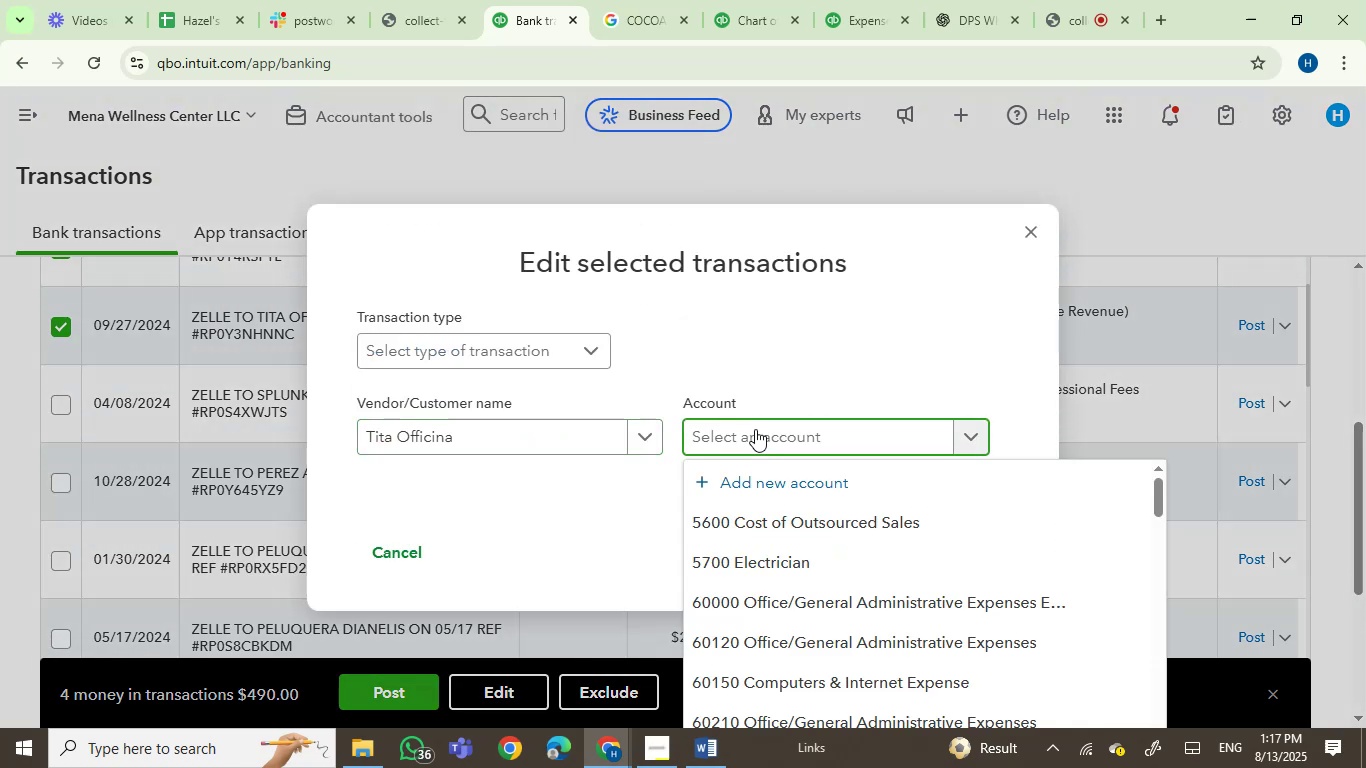 
type(consul)
 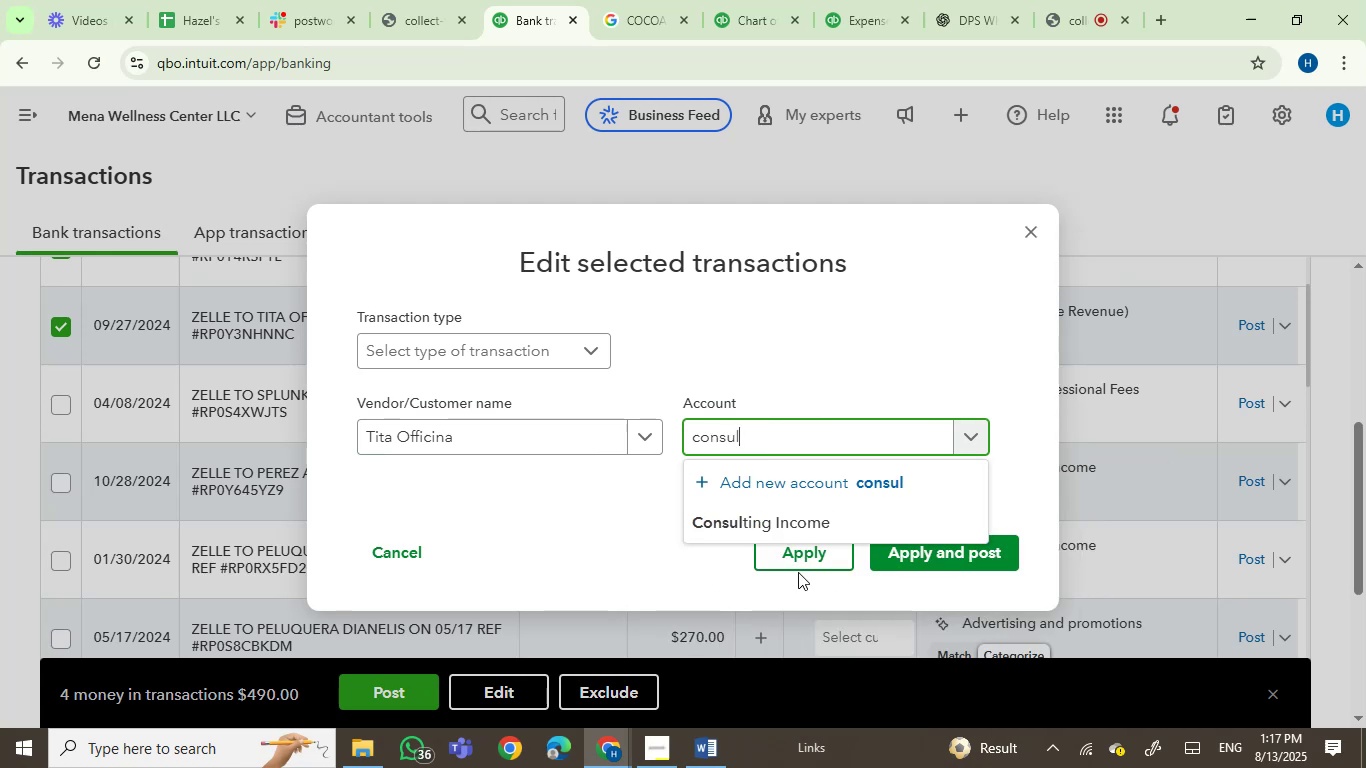 
left_click([827, 532])
 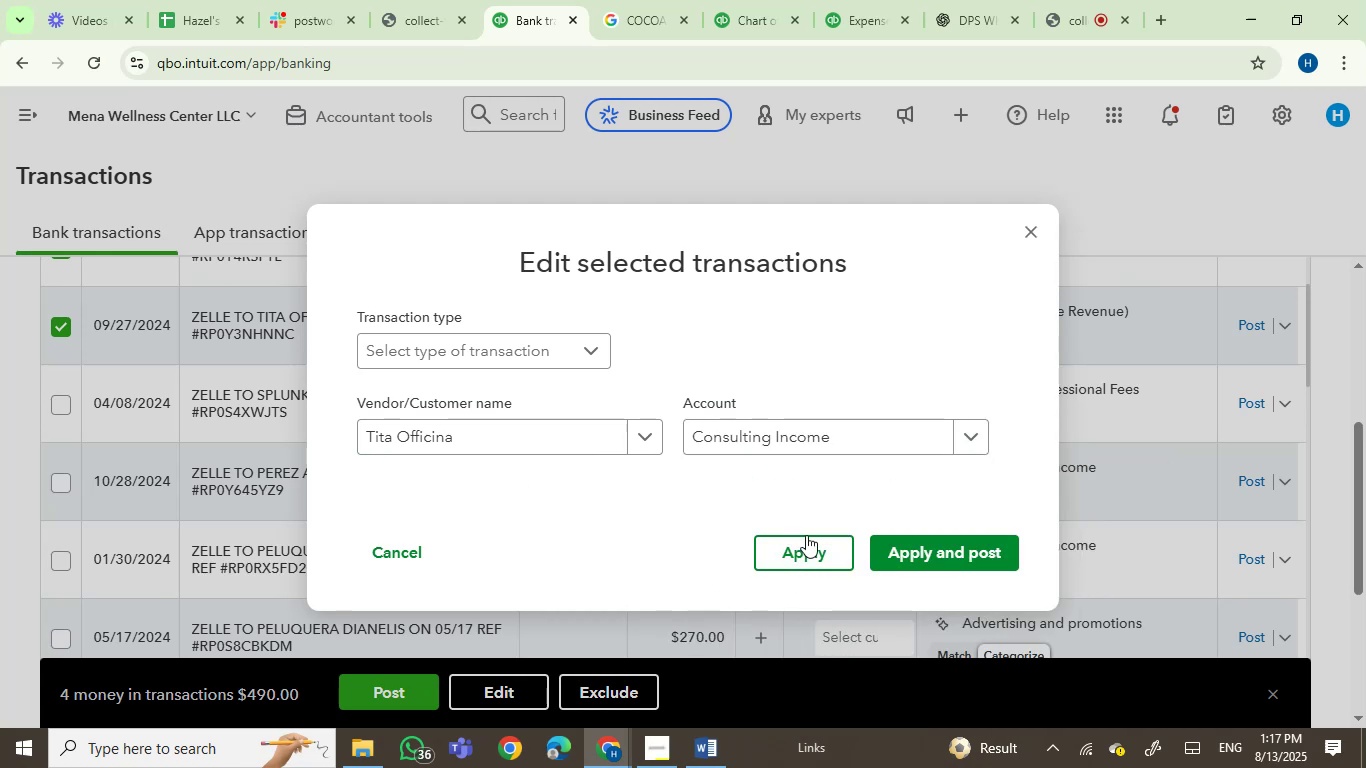 
left_click([934, 548])
 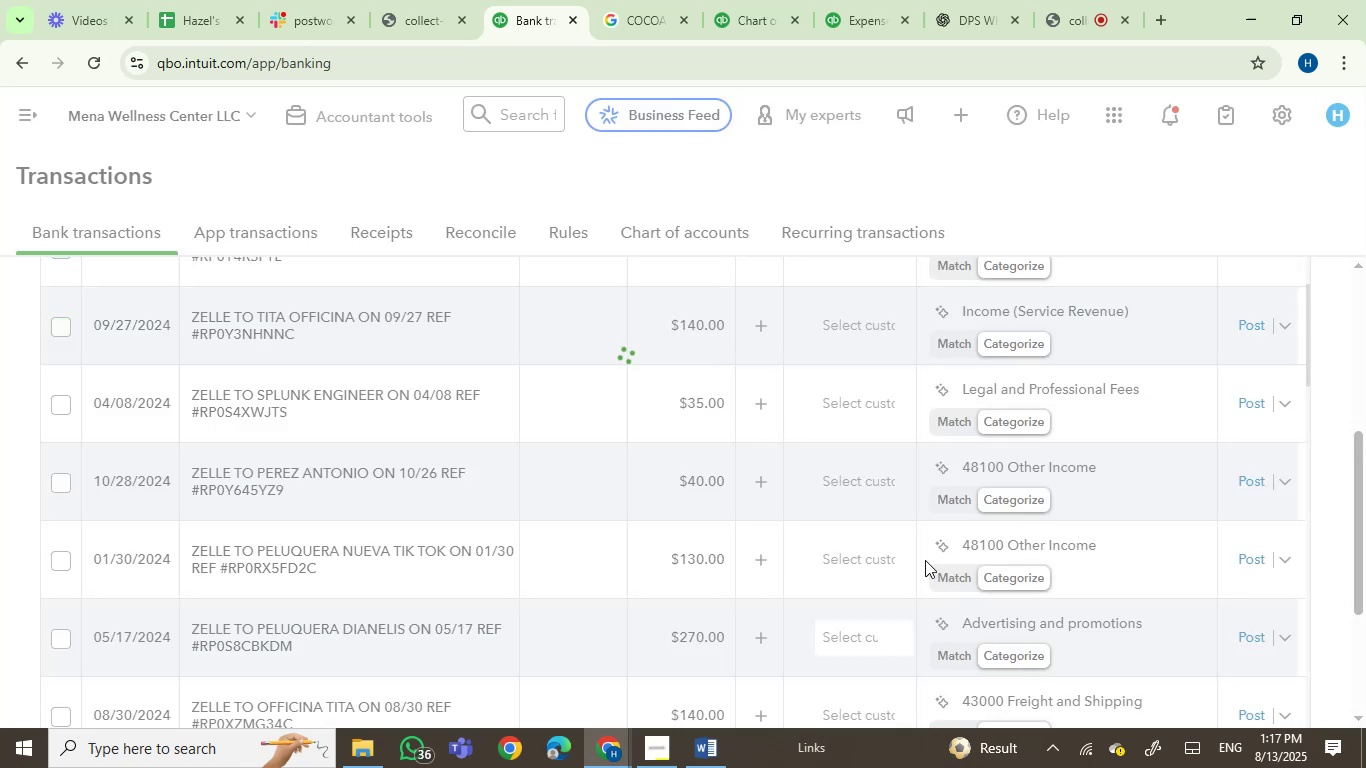 
mouse_move([913, 590])
 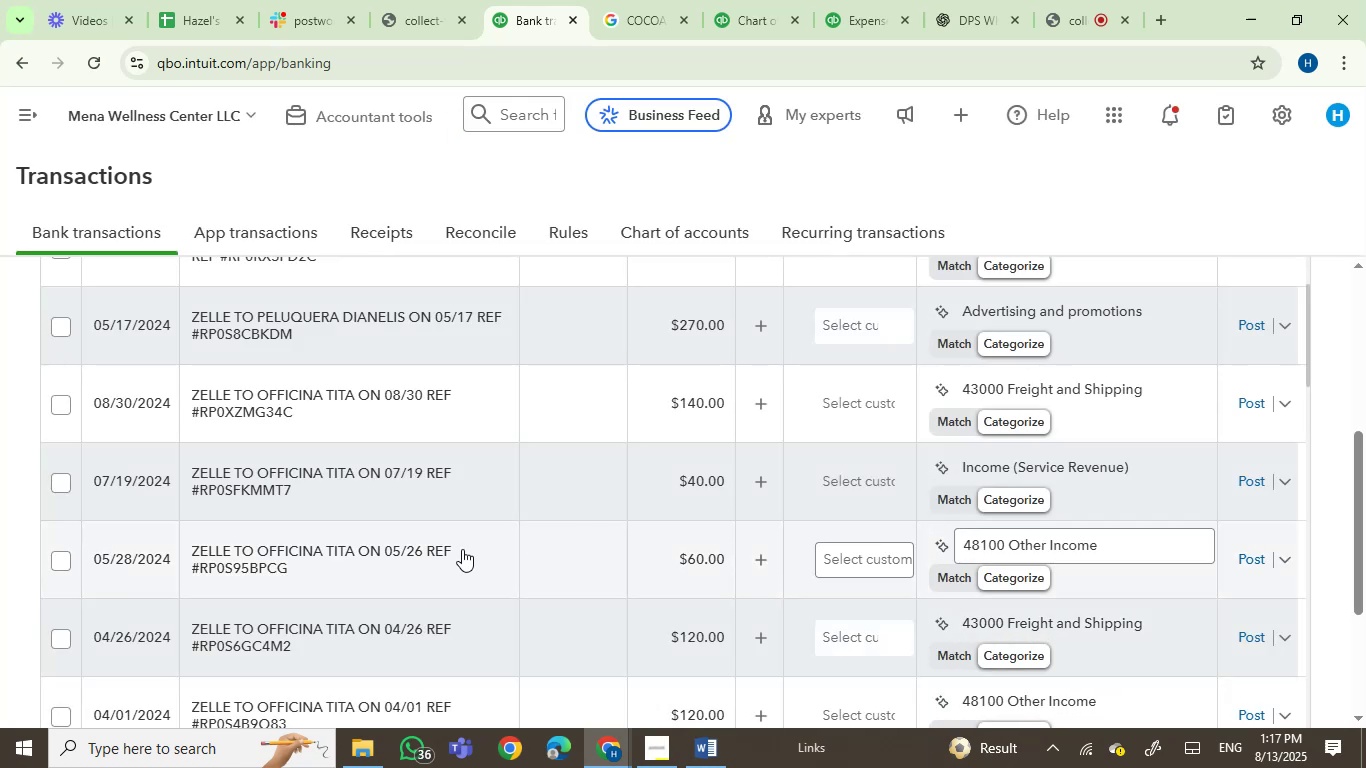 
scroll: coordinate [691, 496], scroll_direction: up, amount: 6.0
 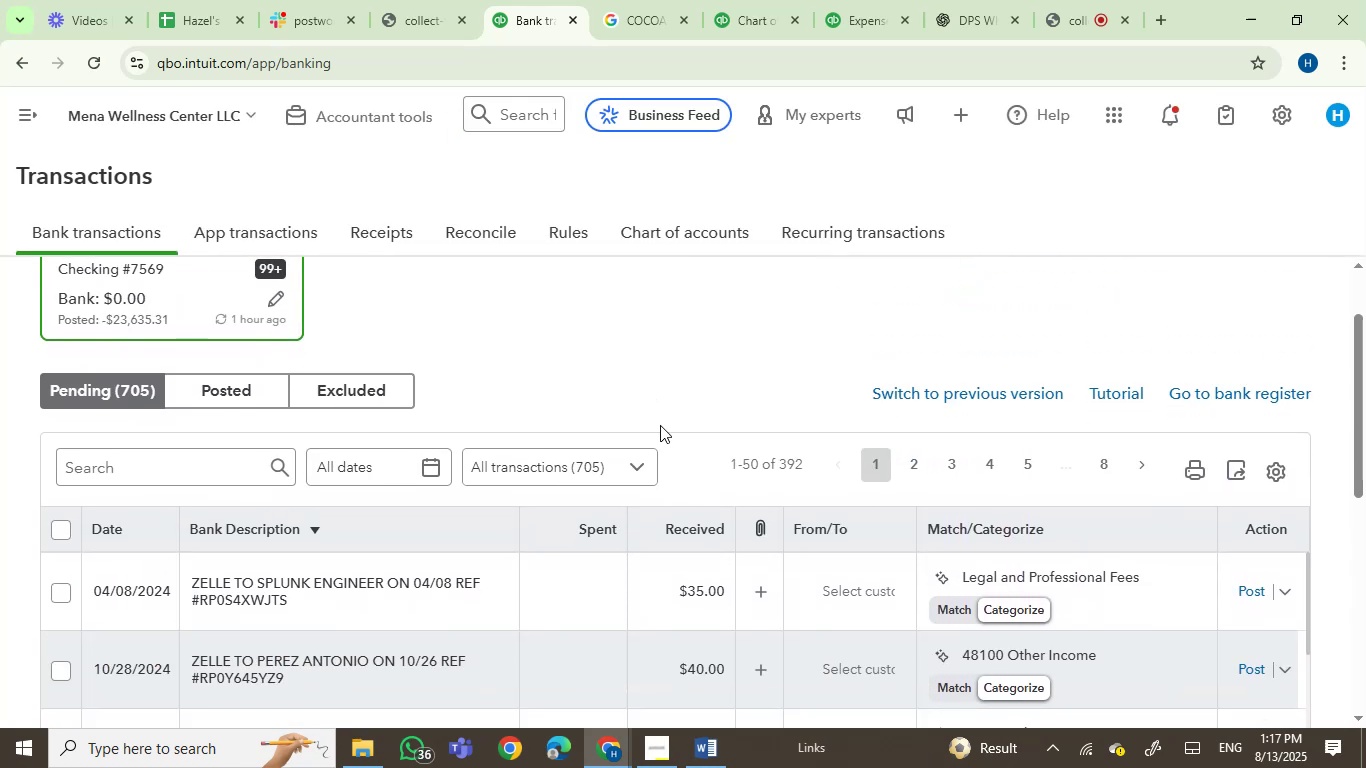 
scroll: coordinate [614, 386], scroll_direction: down, amount: 2.0
 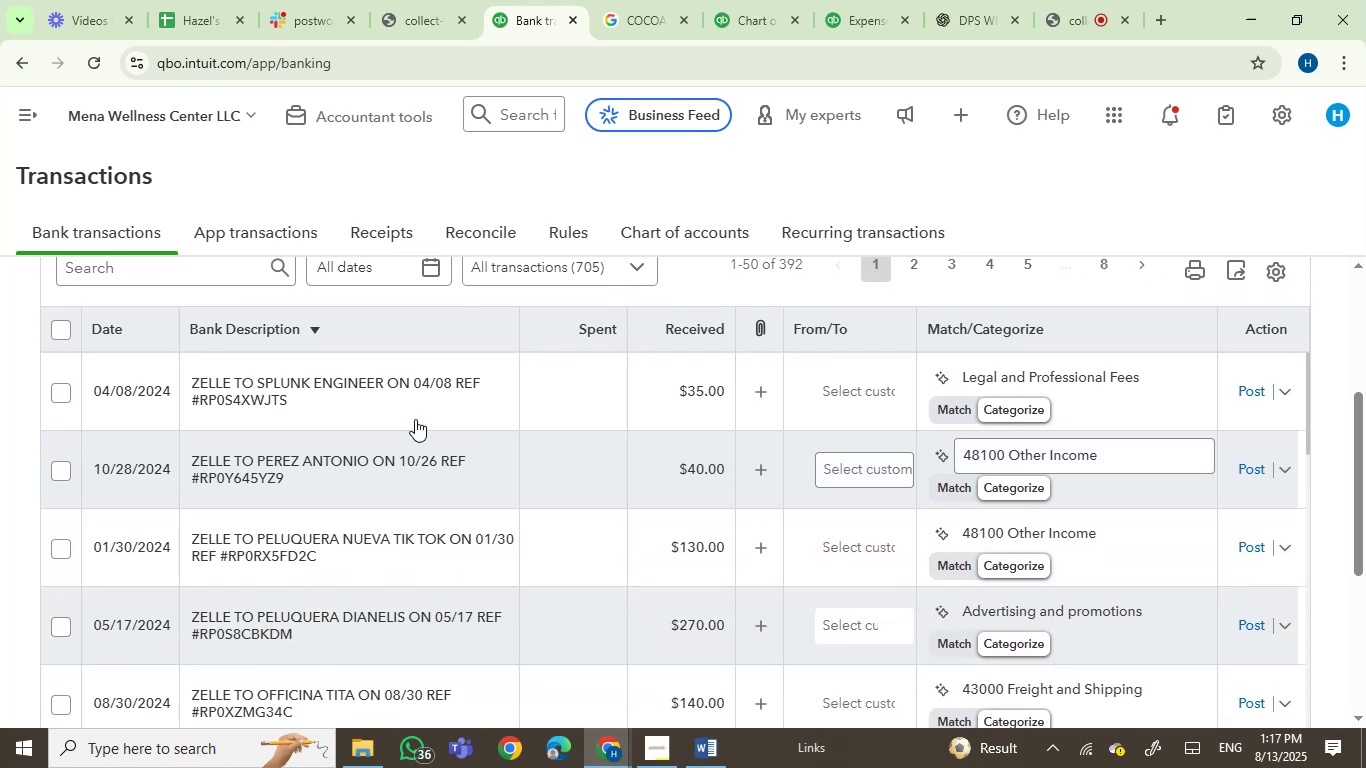 
left_click([396, 401])
 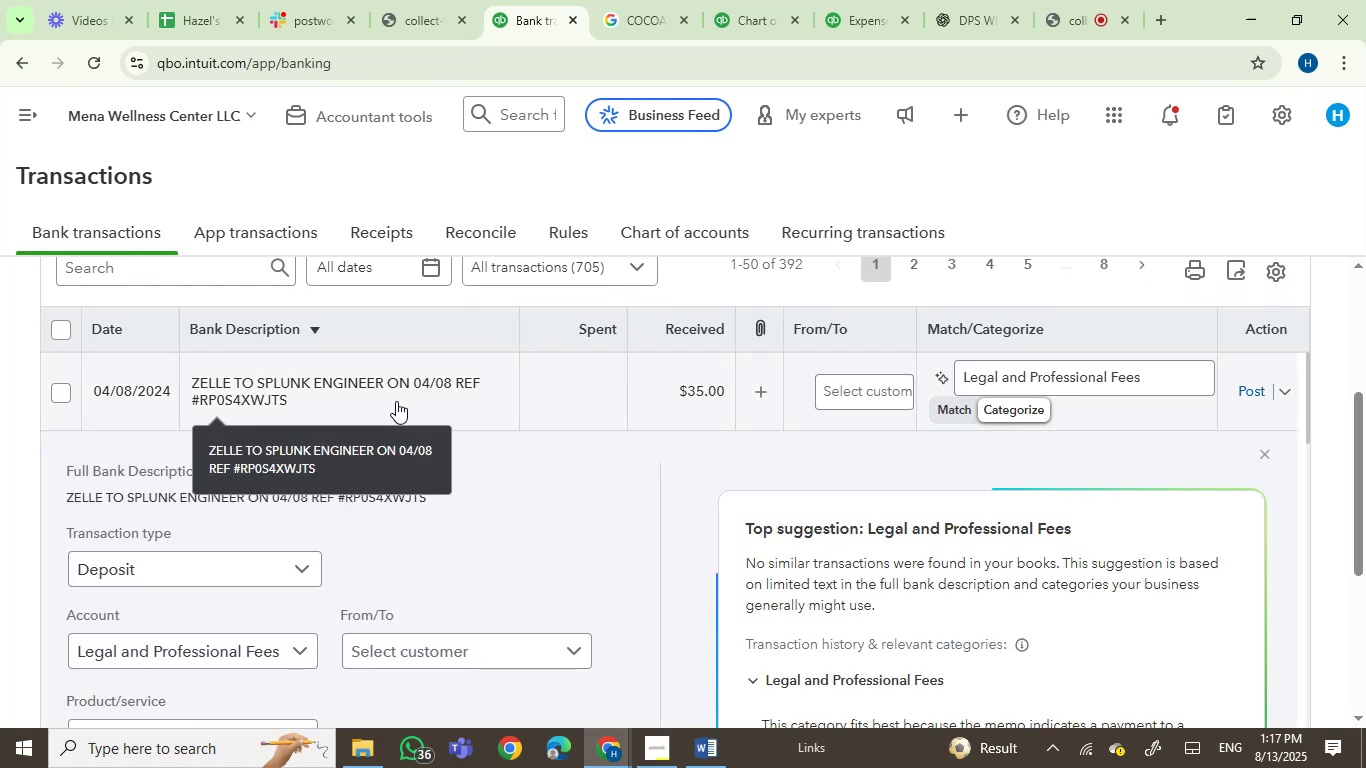 
left_click([86, 492])
 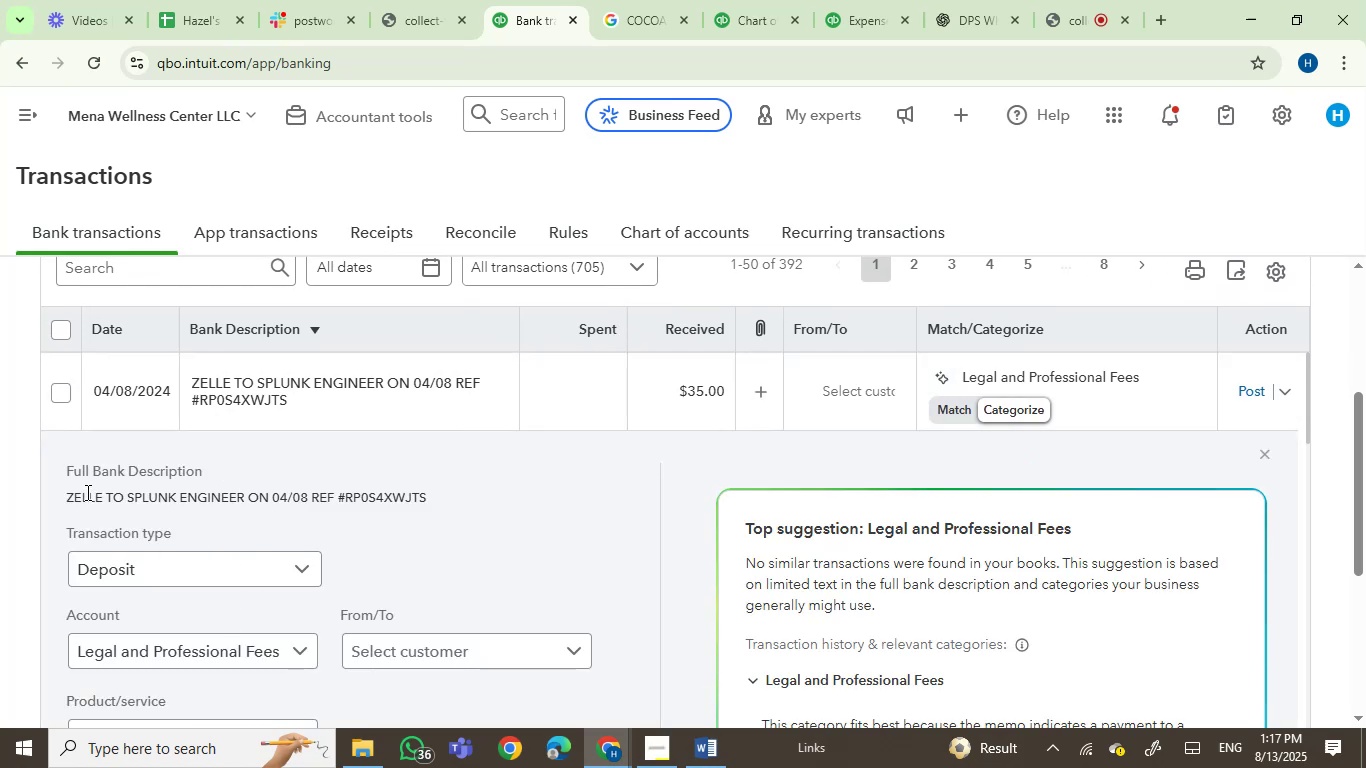 
left_click_drag(start_coordinate=[86, 492], to_coordinate=[200, 482])
 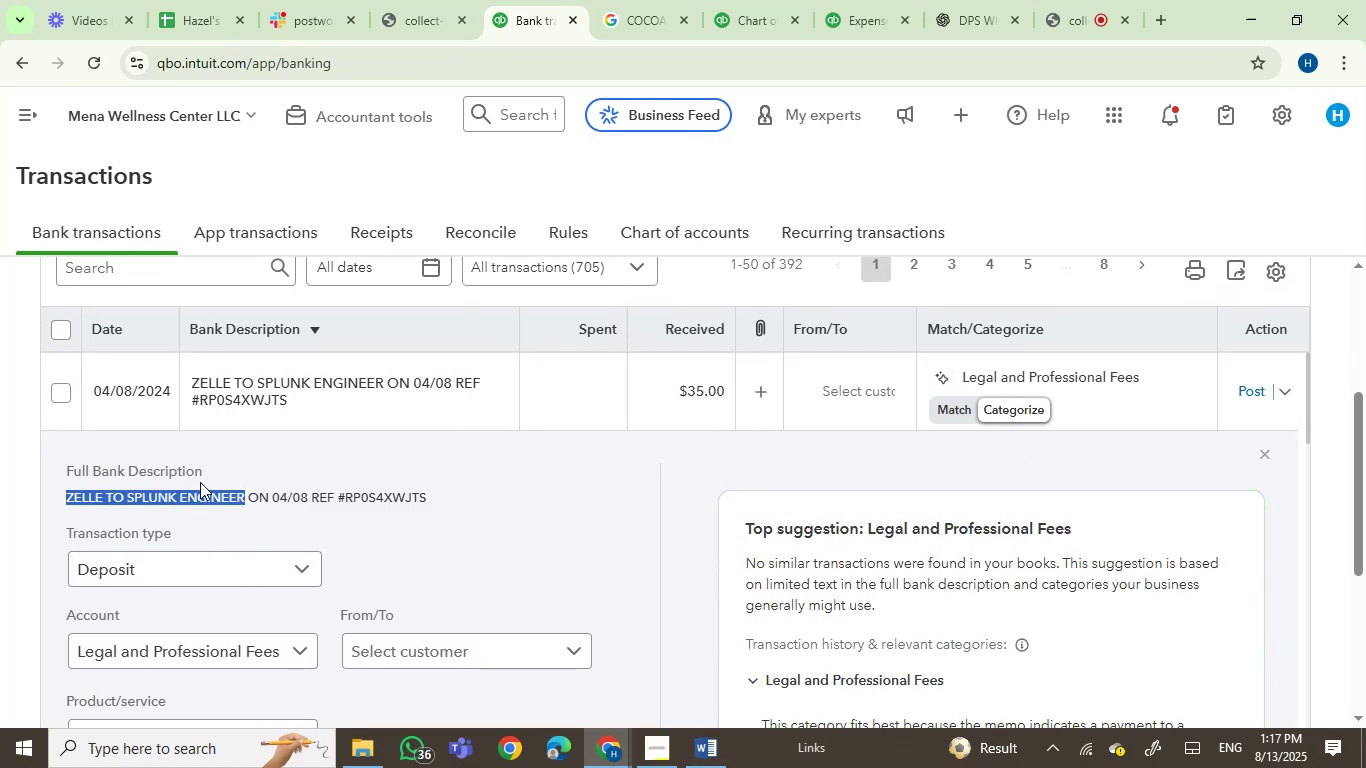 
key(Control+C)
 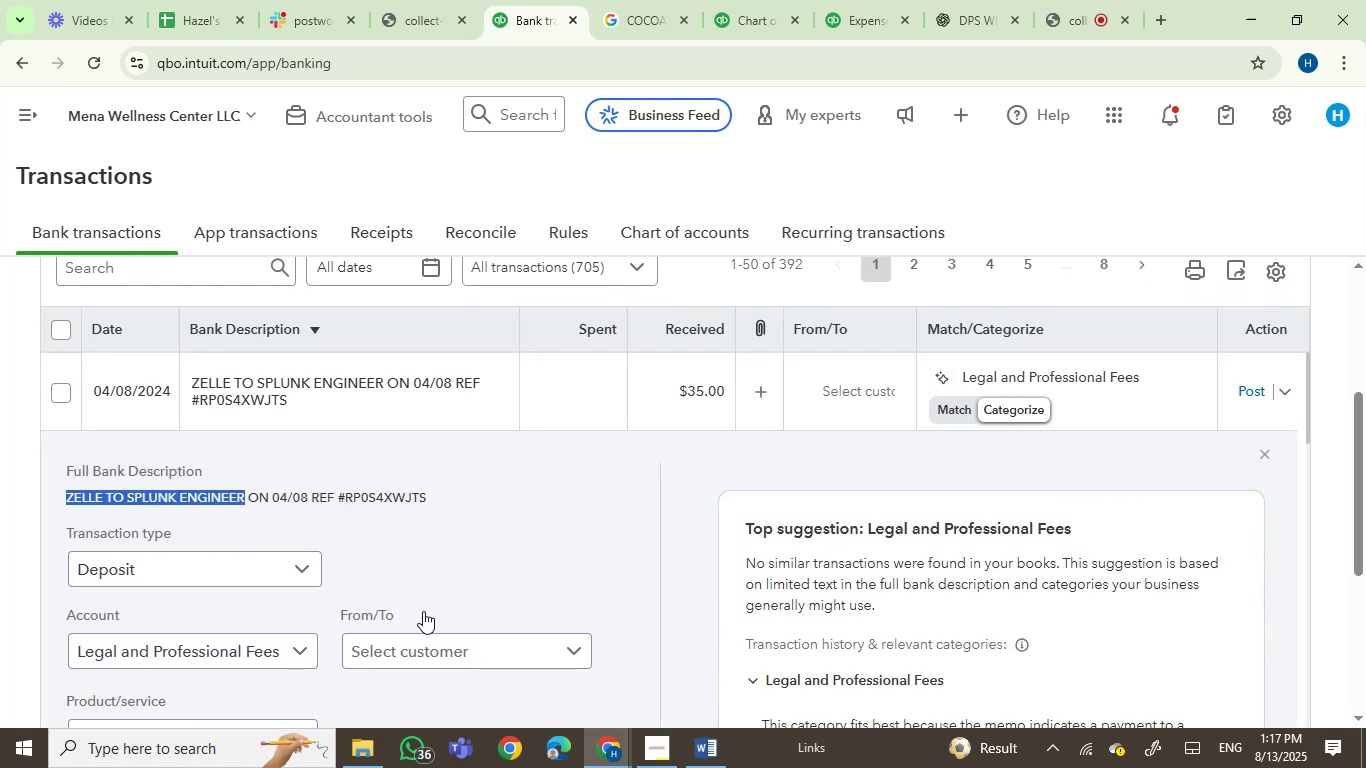 
left_click([481, 584])
 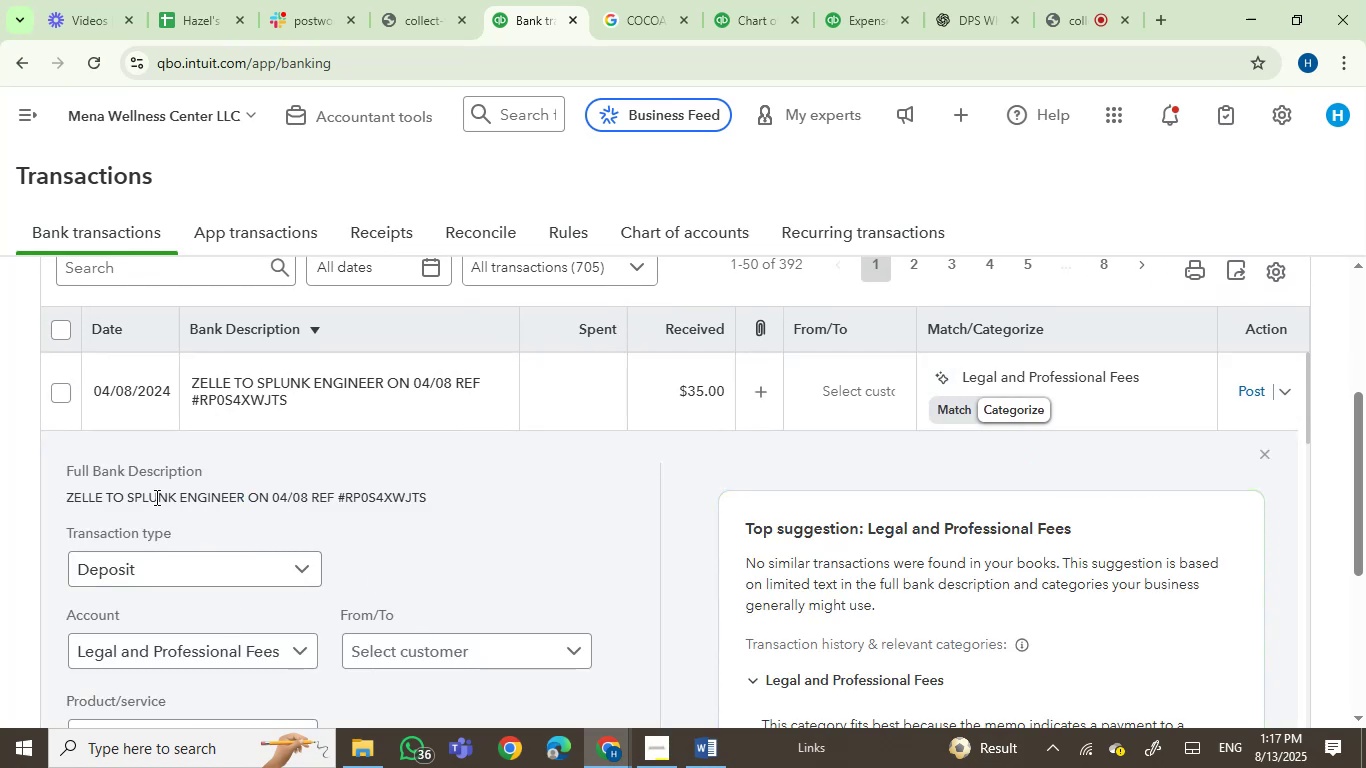 
left_click([151, 492])
 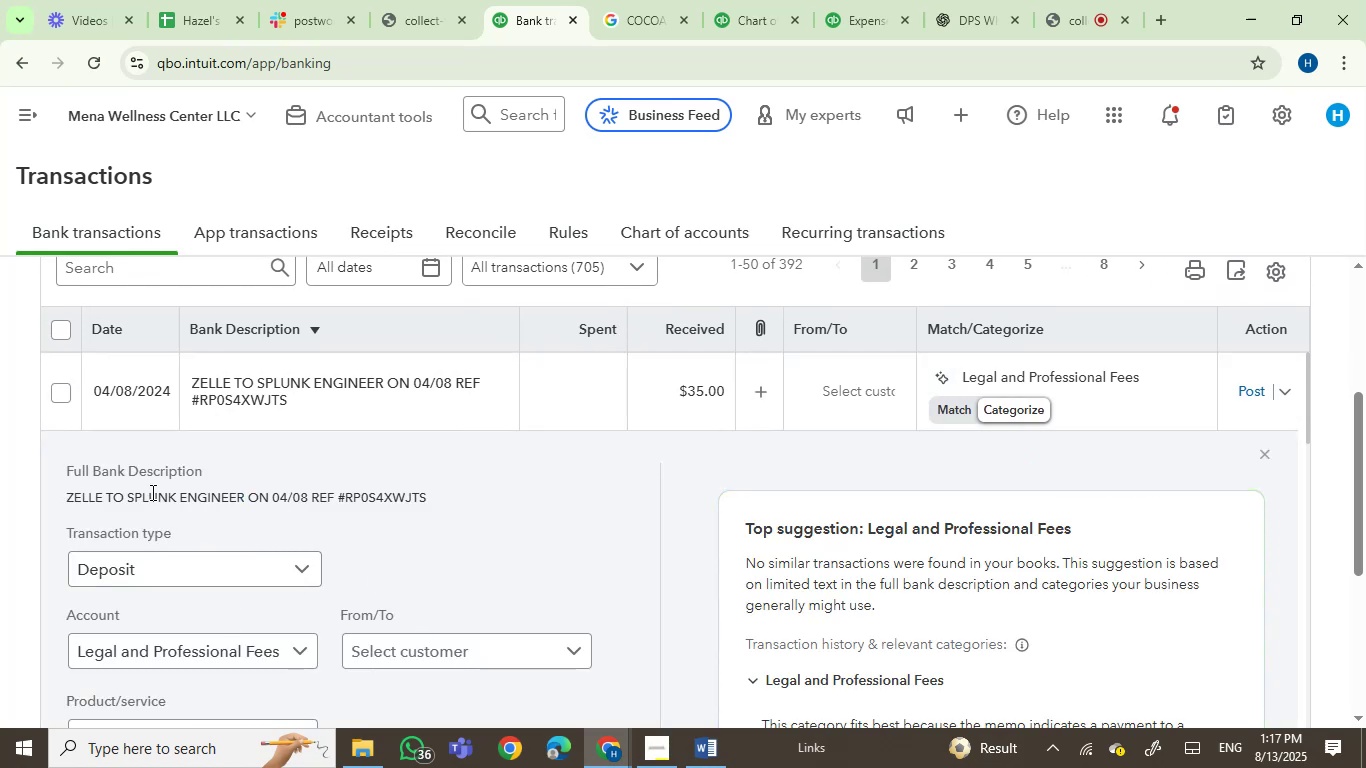 
left_click_drag(start_coordinate=[151, 492], to_coordinate=[194, 487])
 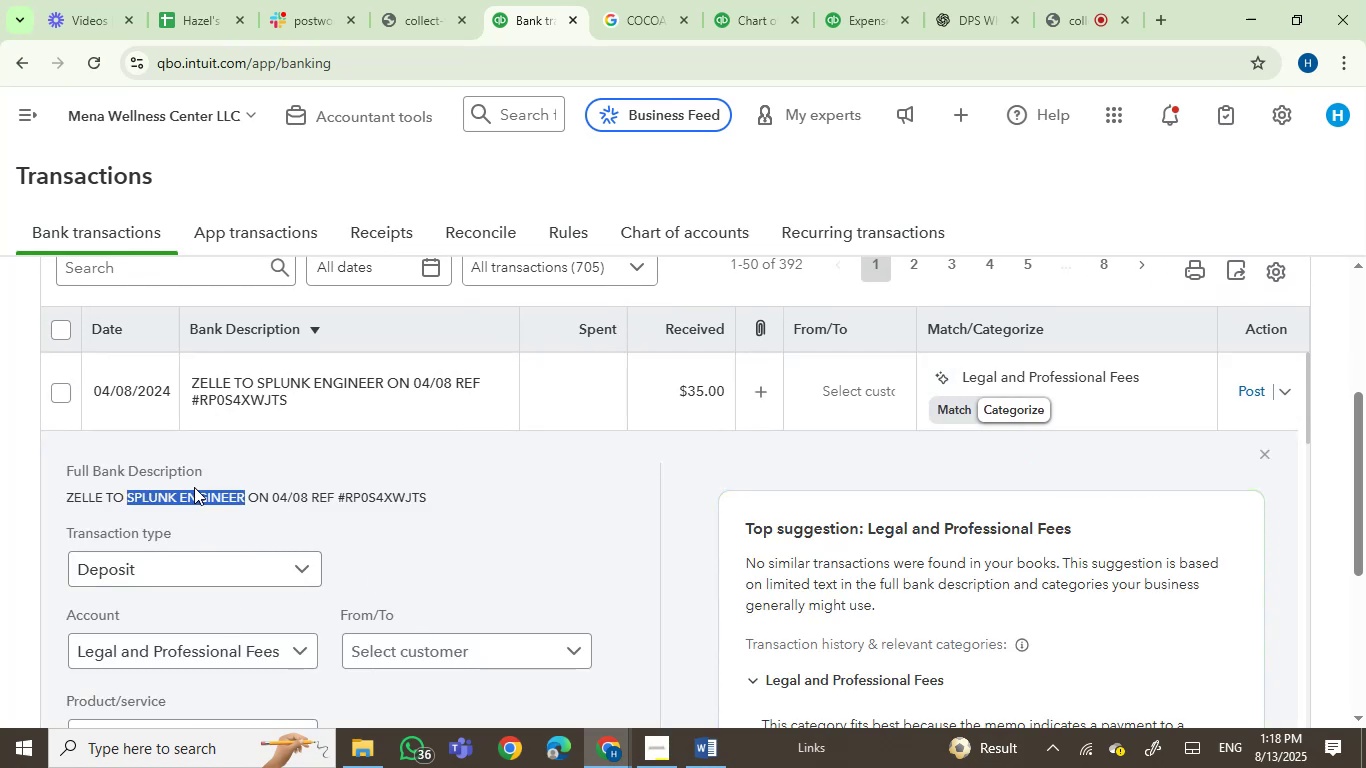 
key(Control+C)
 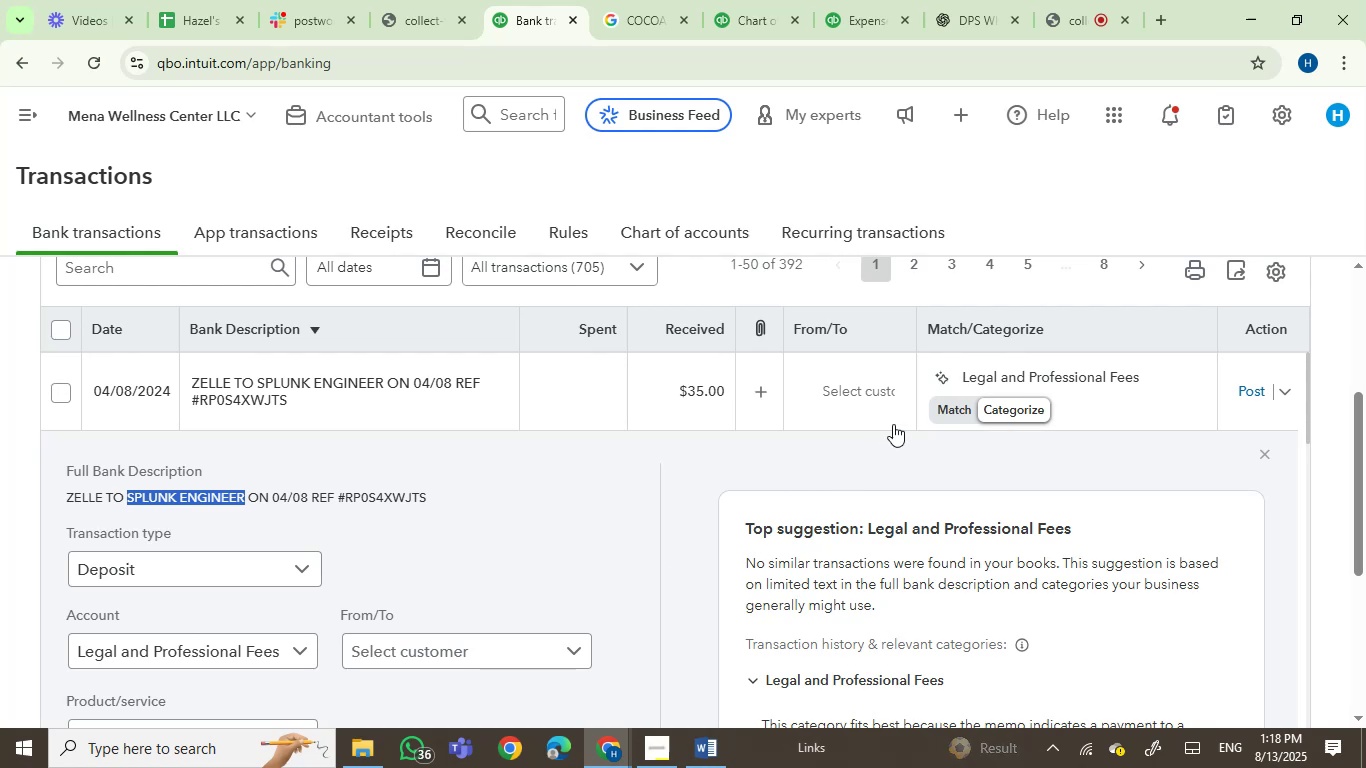 
left_click([870, 402])
 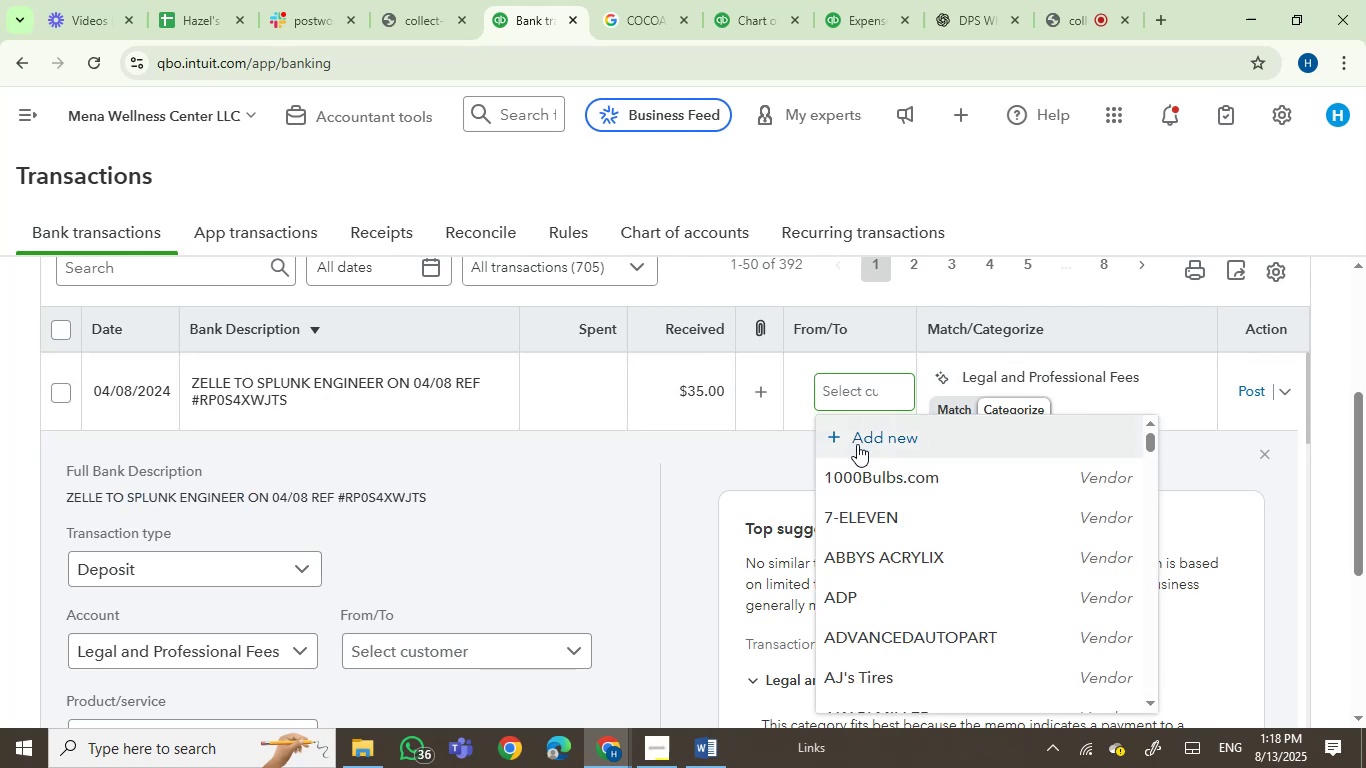 
left_click([866, 441])
 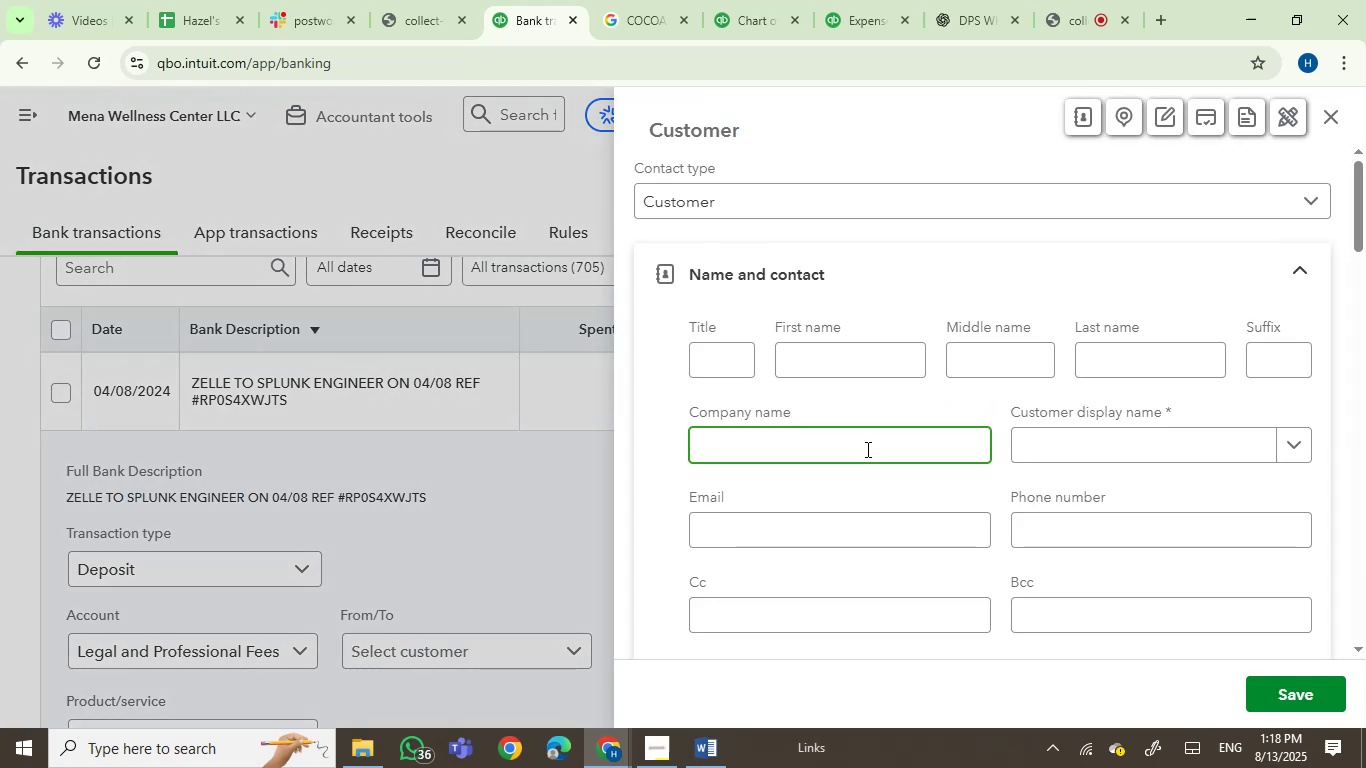 
key(Control+V)
 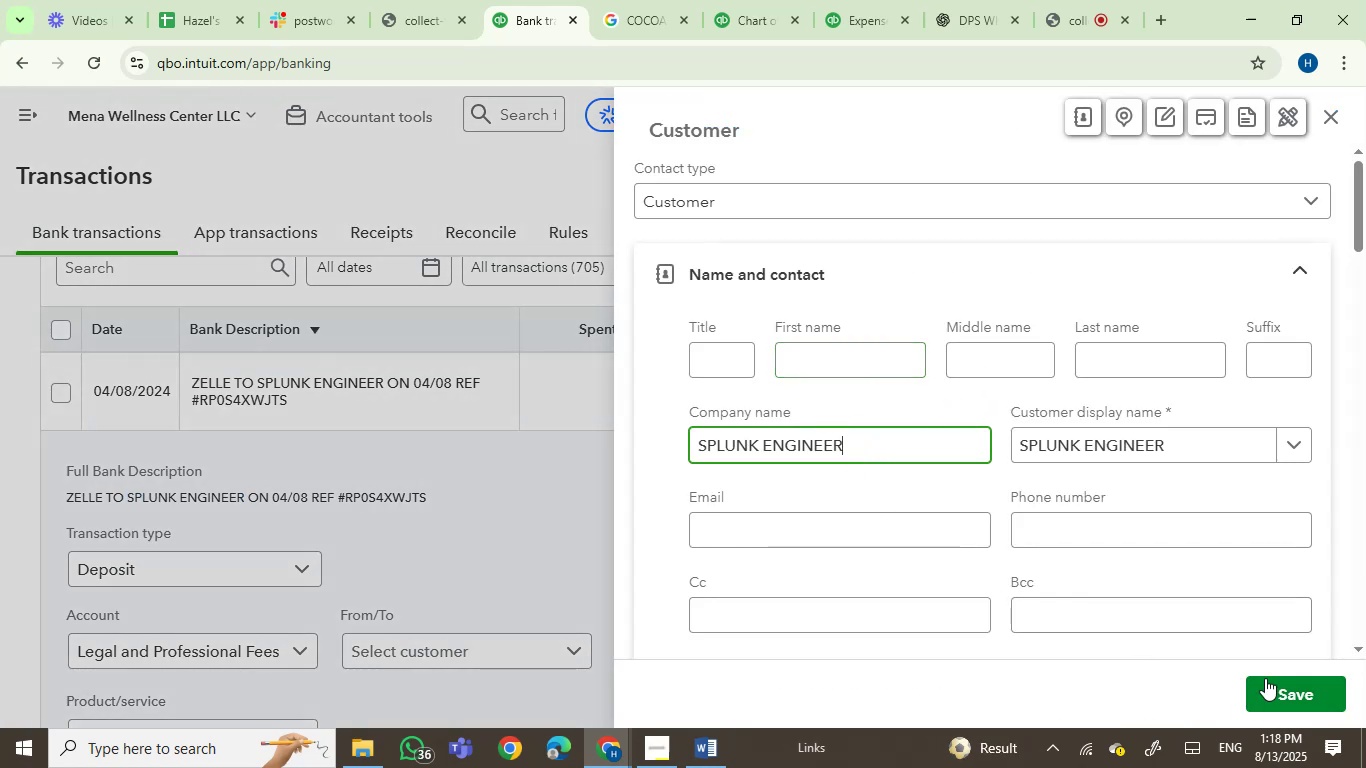 
left_click([1269, 696])
 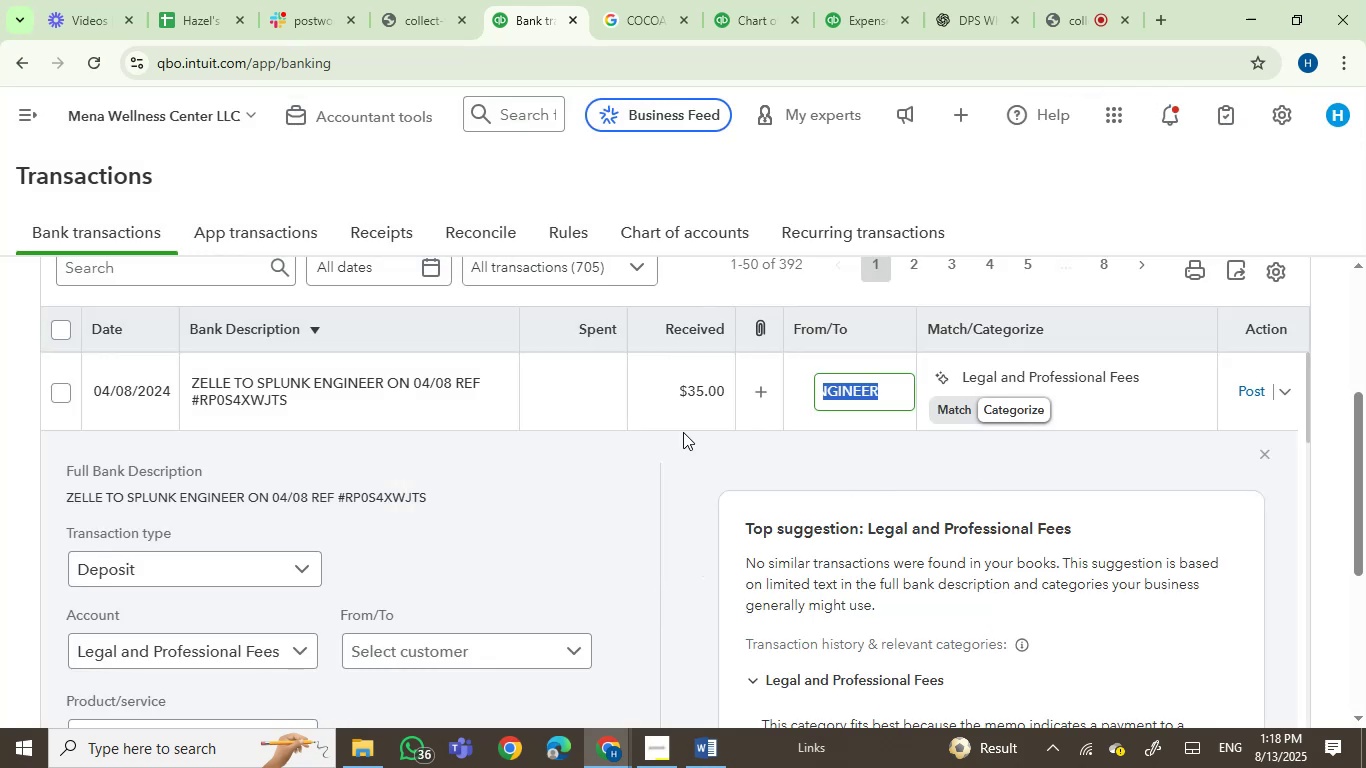 
left_click([425, 392])
 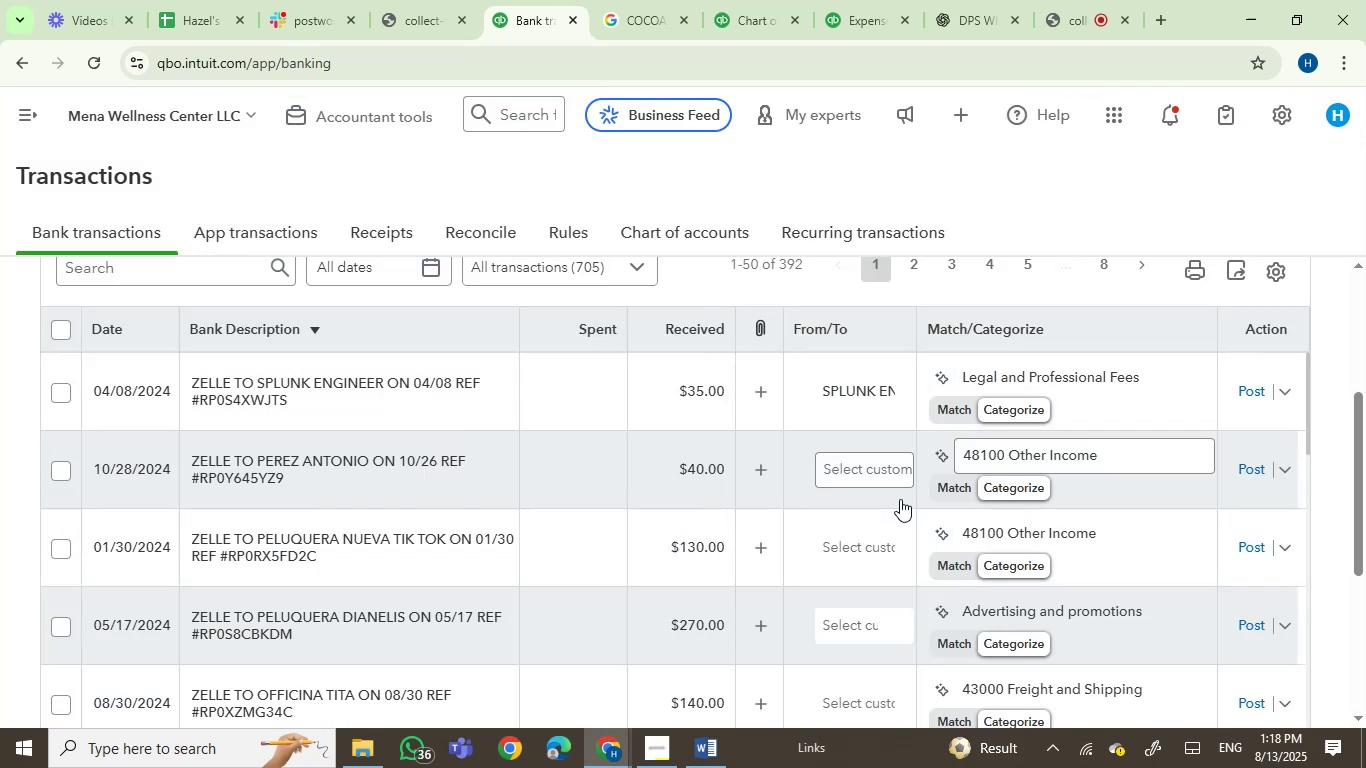 
left_click([1049, 378])
 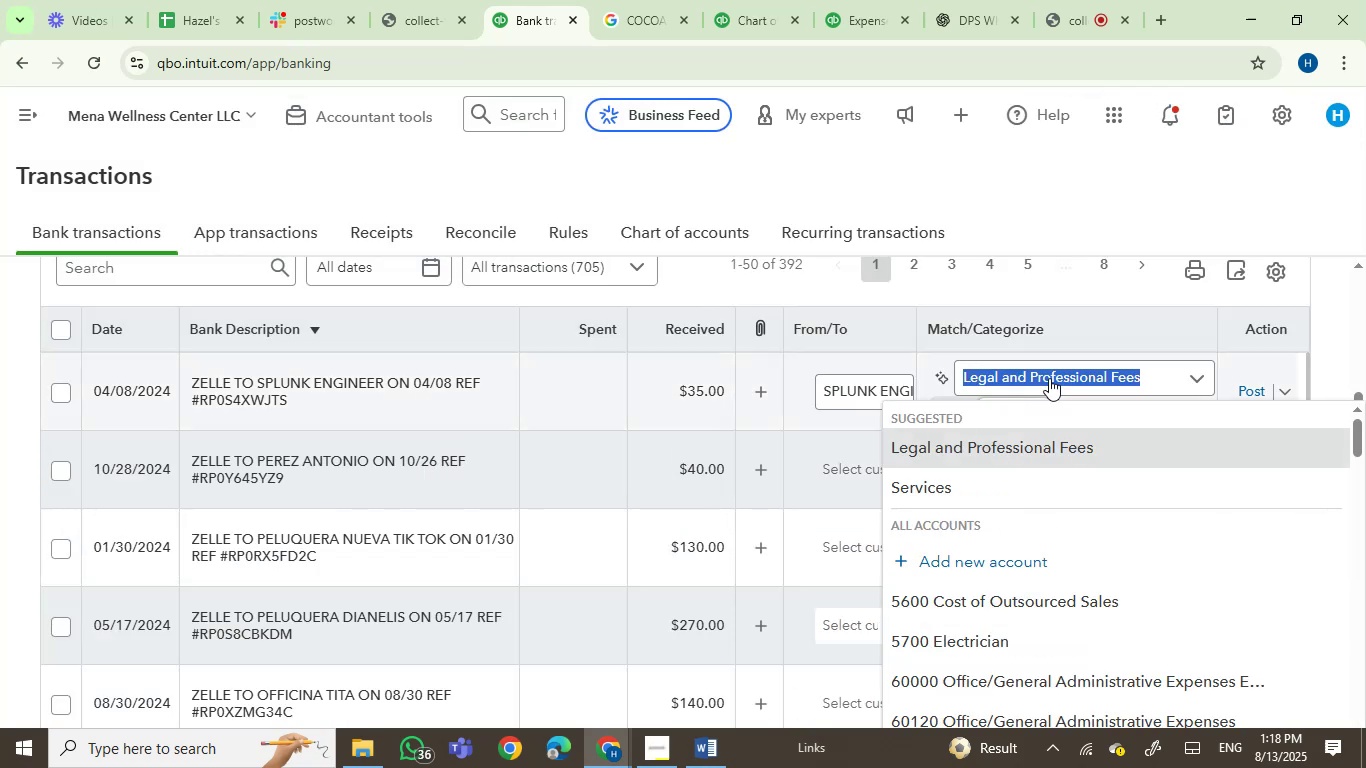 
type(consul)
 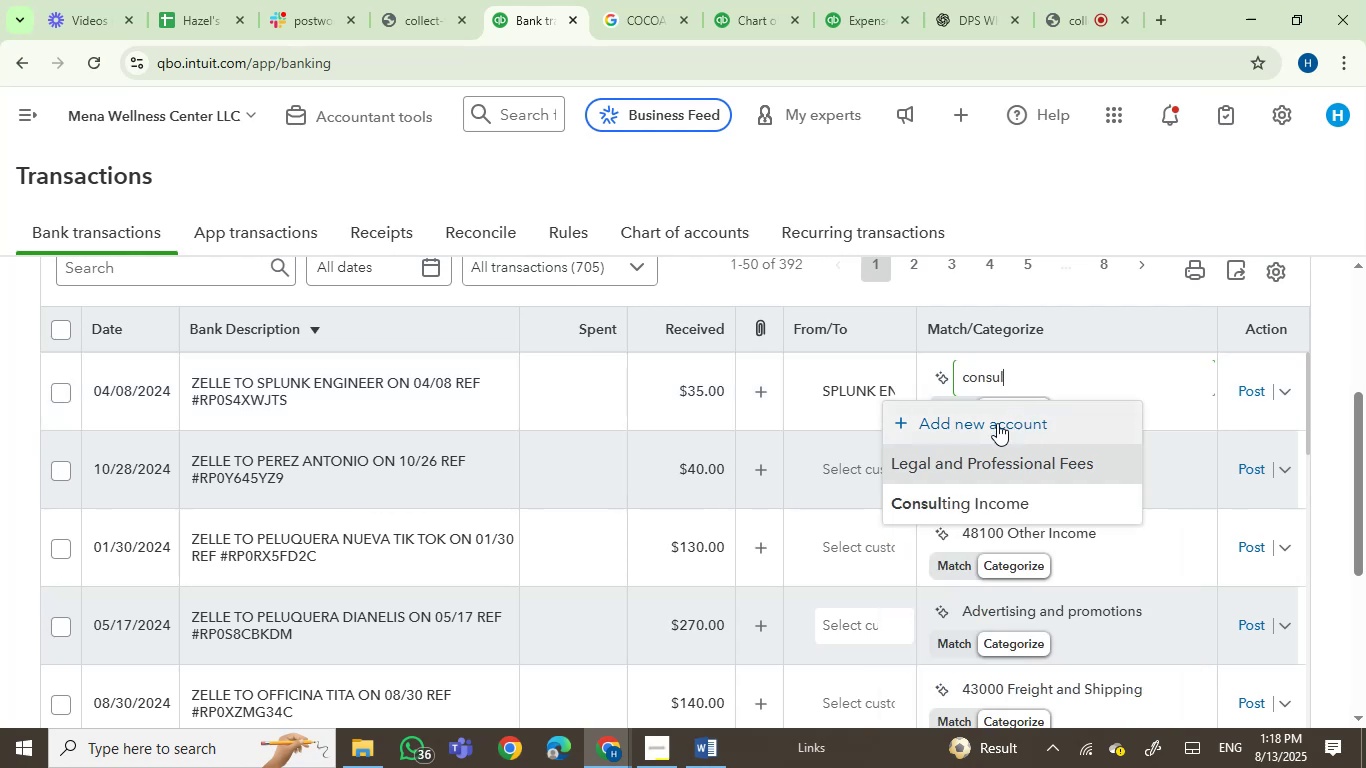 
left_click([978, 513])
 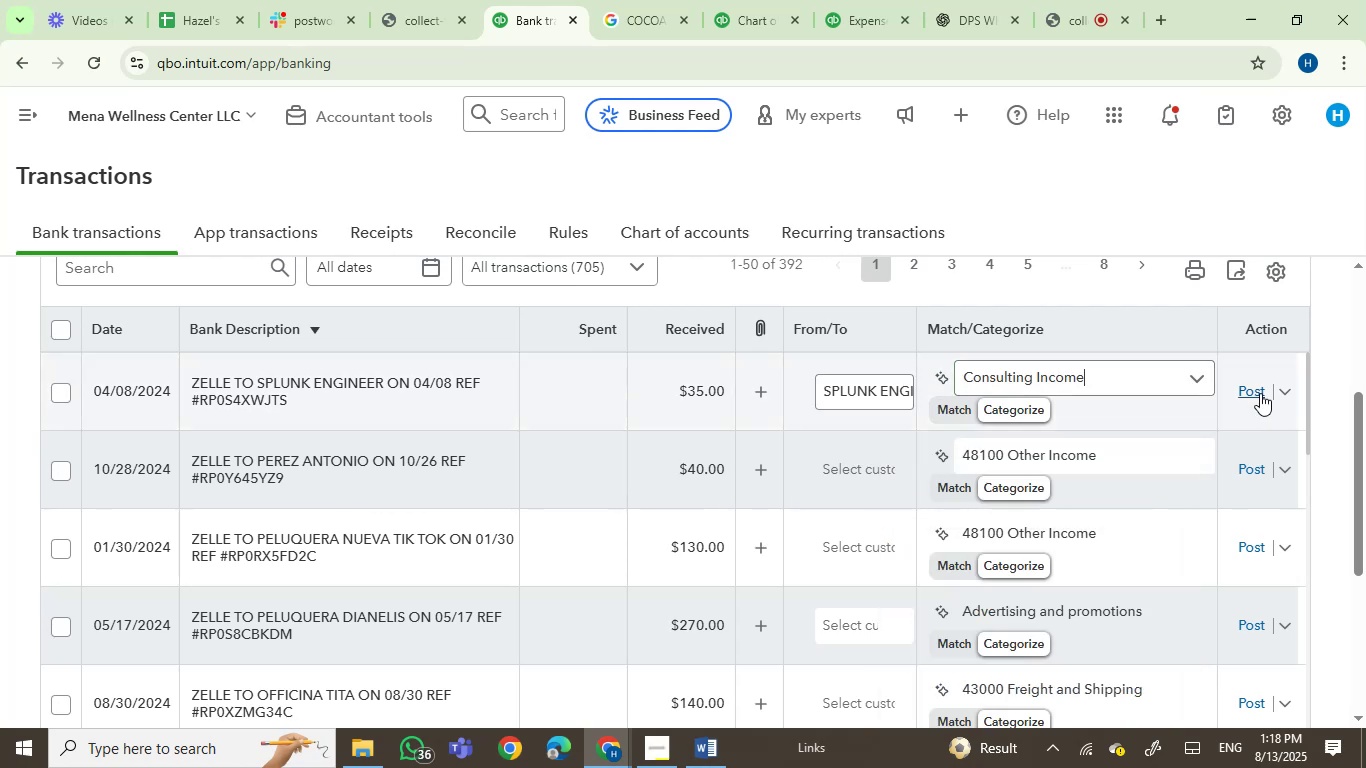 
left_click([1260, 393])
 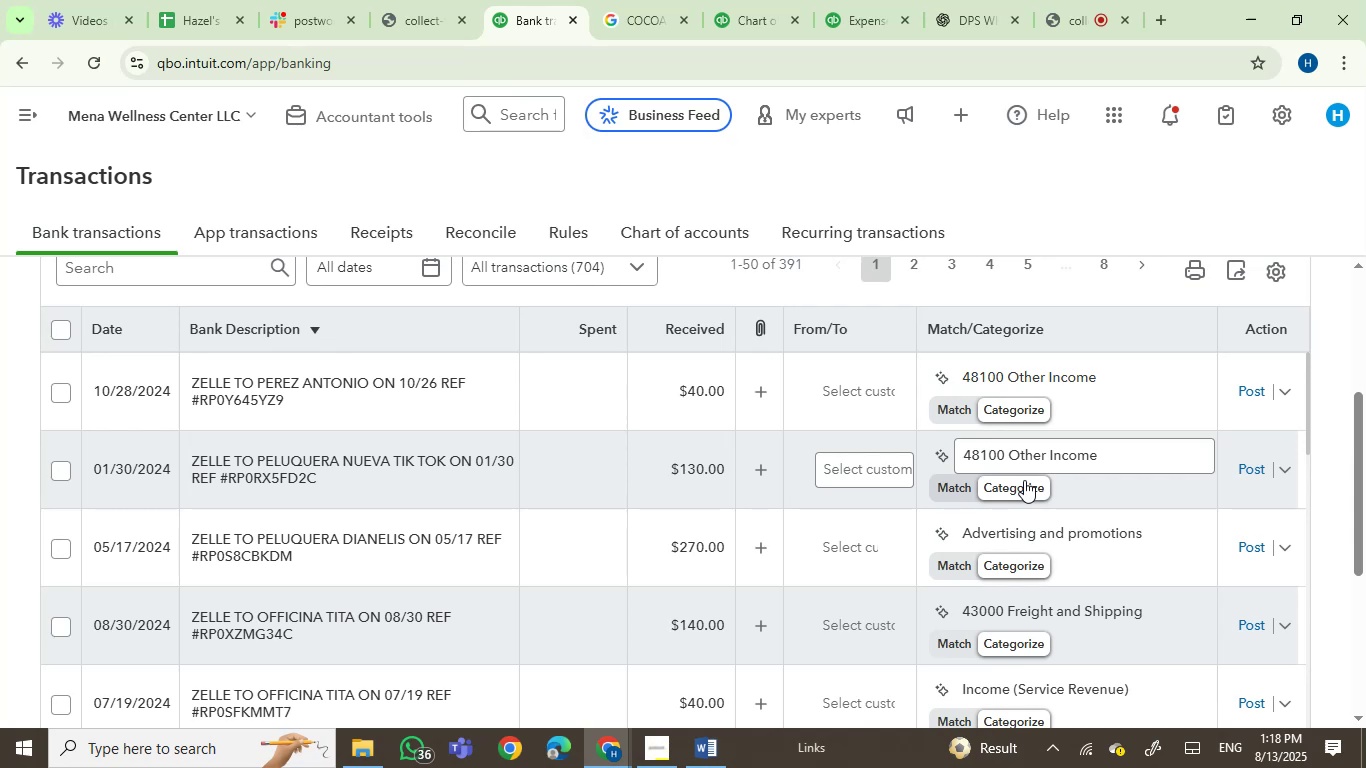 
wait(31.87)
 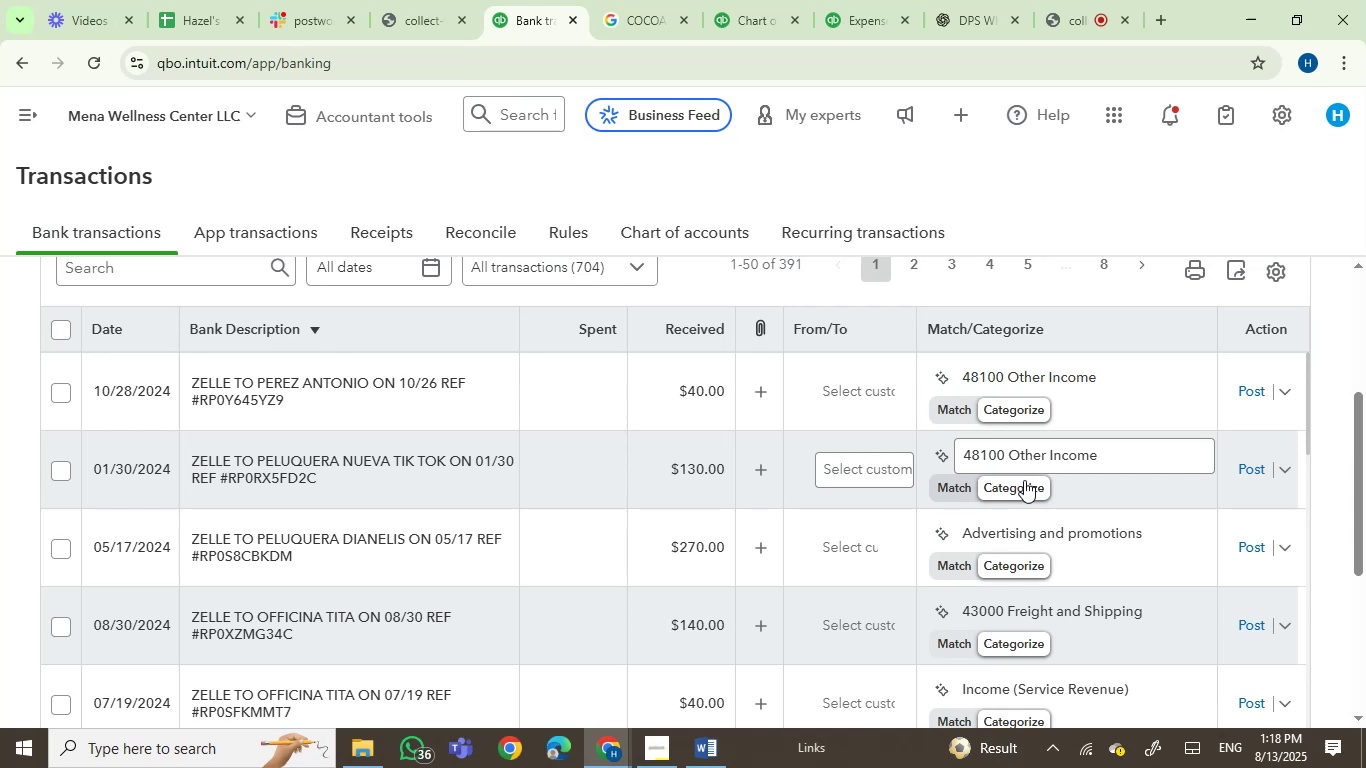 
scroll: coordinate [529, 530], scroll_direction: none, amount: 0.0
 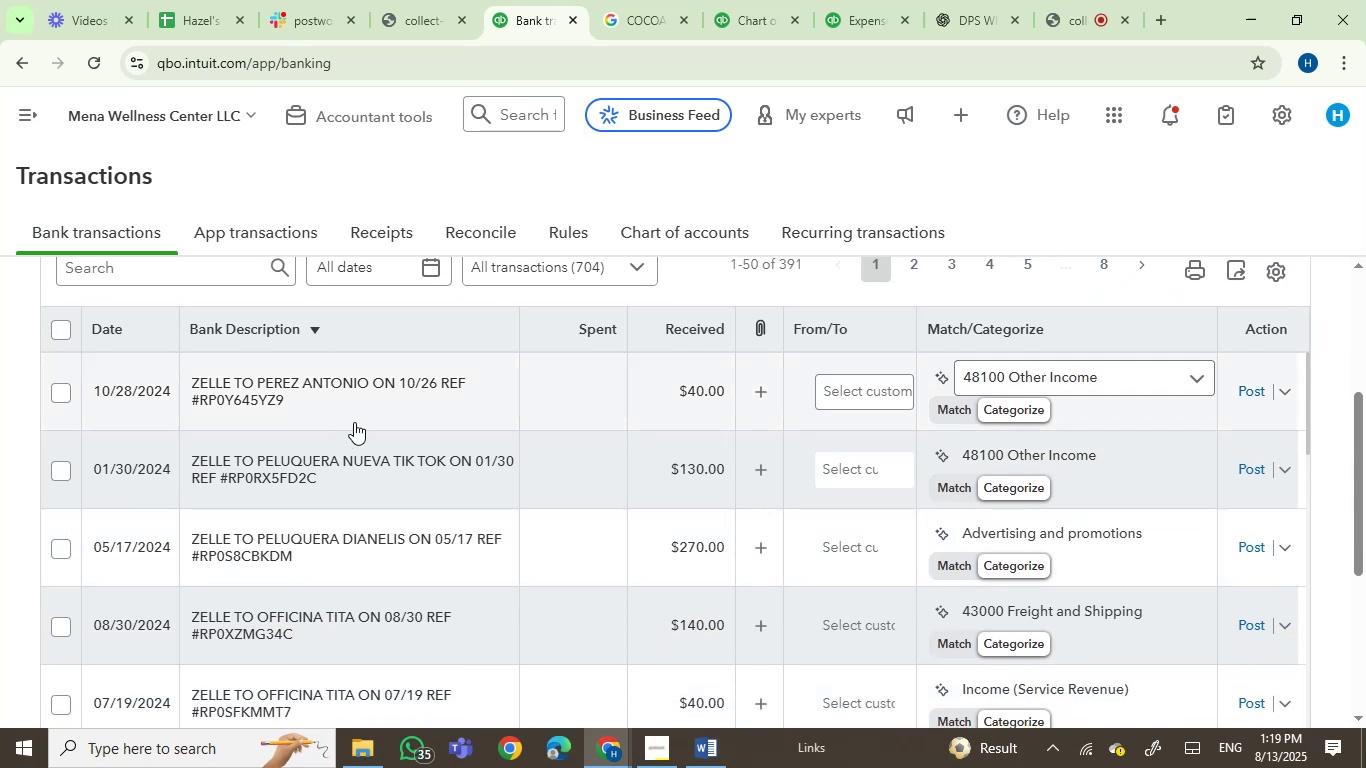 
left_click([381, 412])
 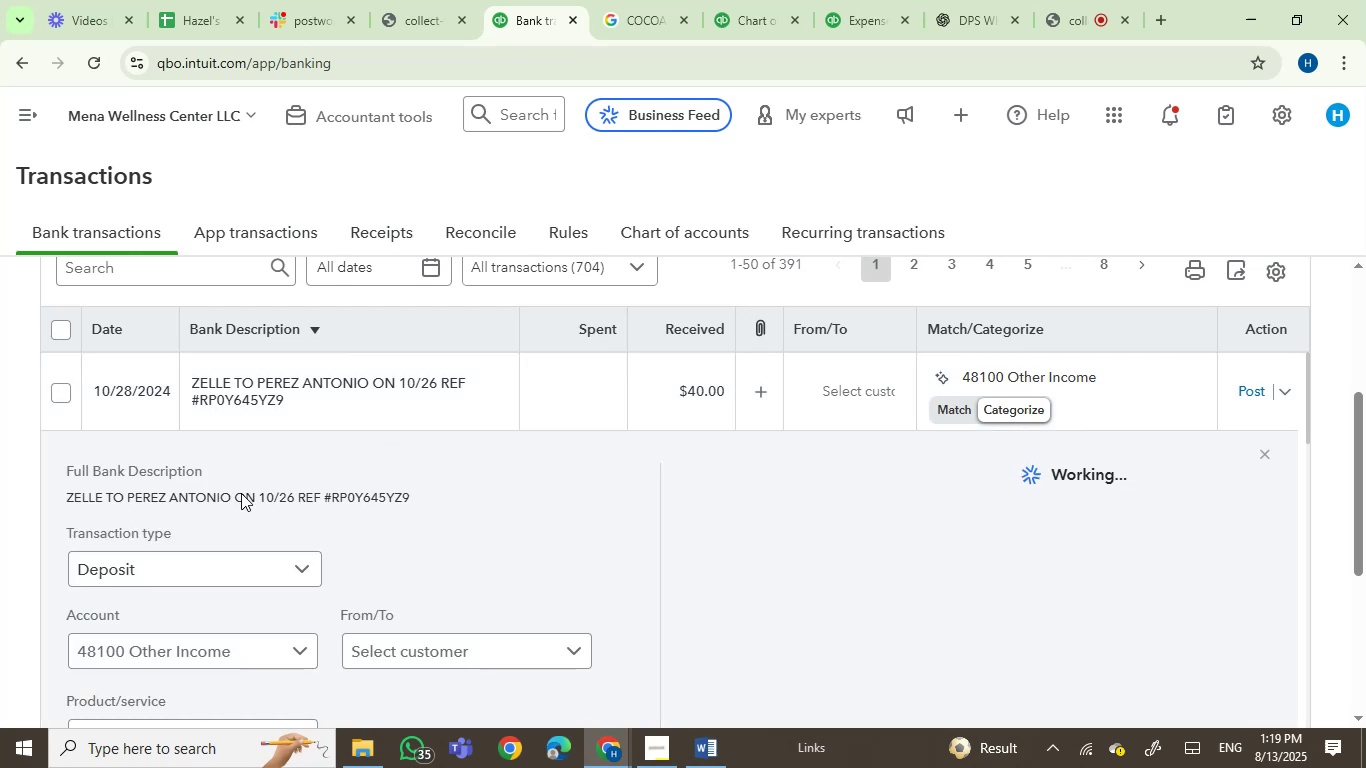 
left_click([153, 498])
 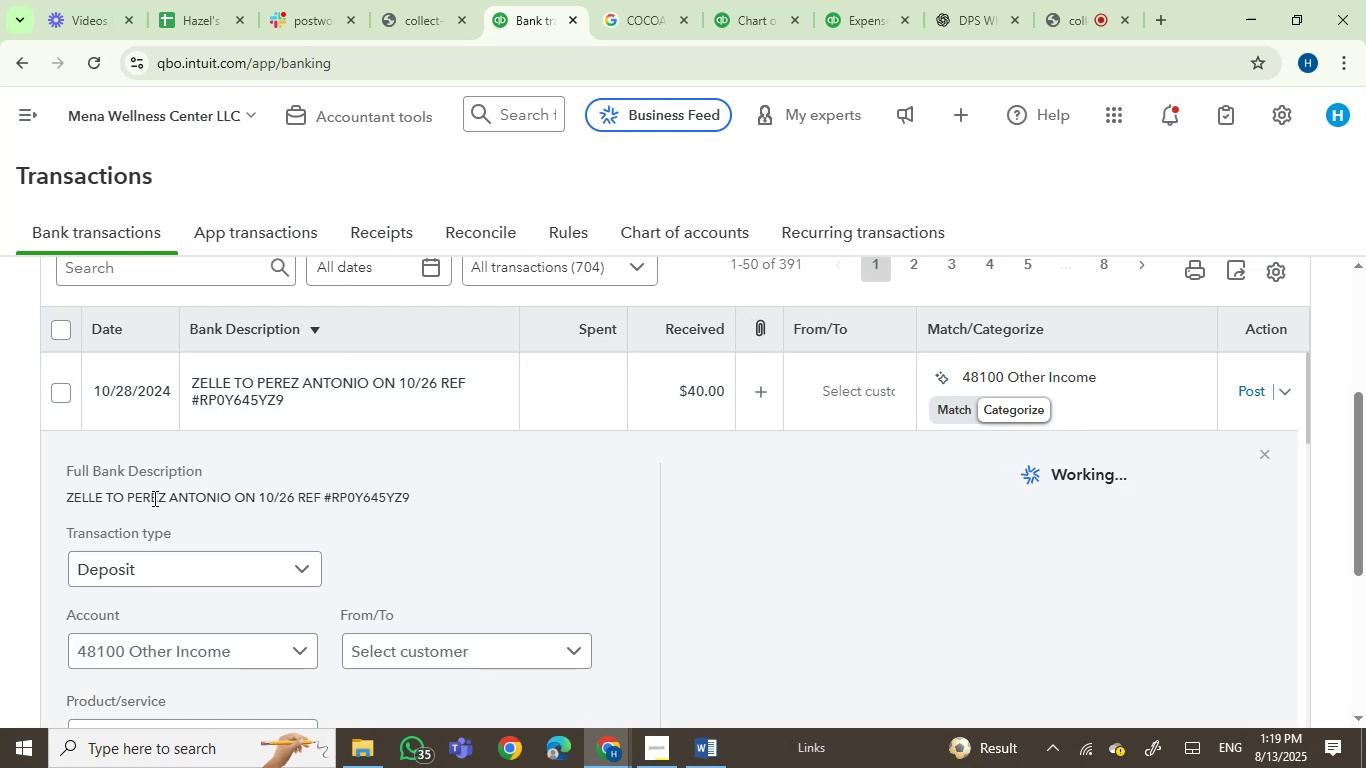 
left_click_drag(start_coordinate=[153, 498], to_coordinate=[185, 496])
 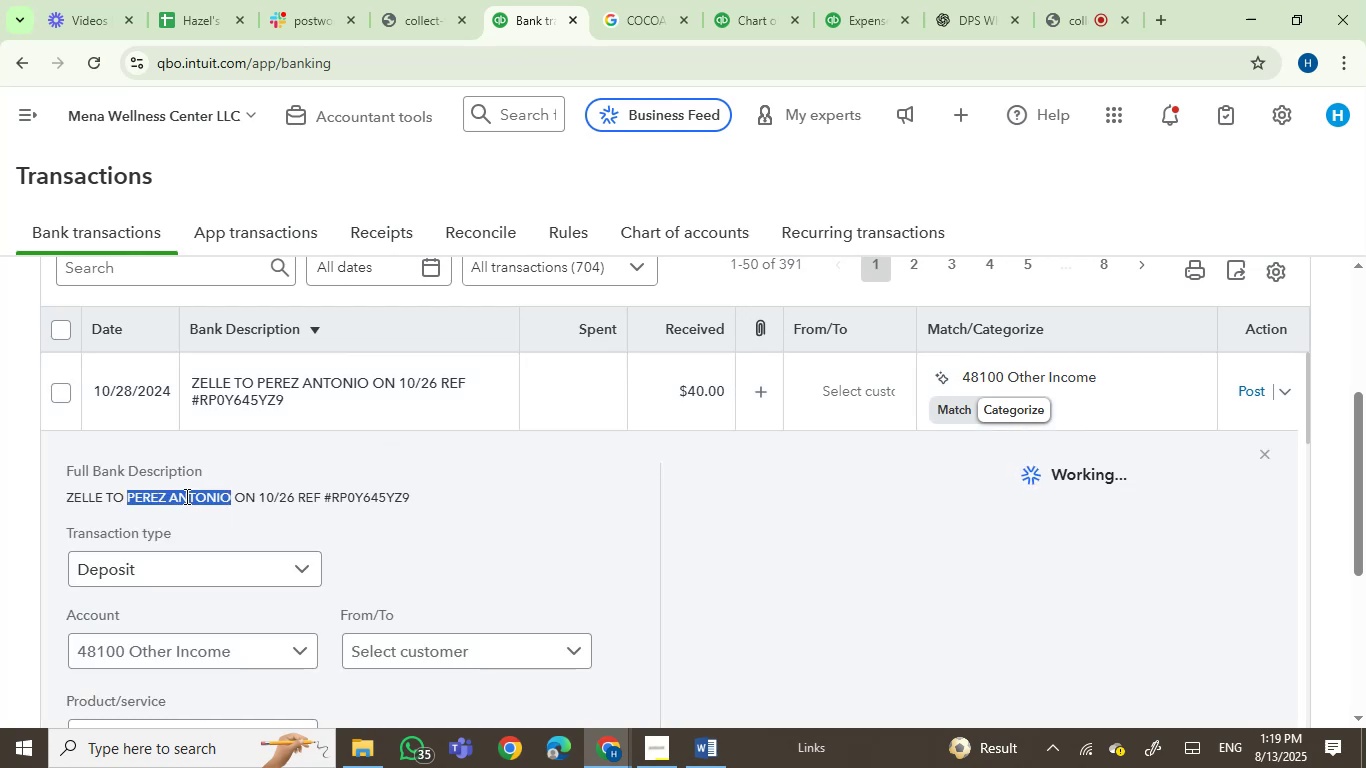 
key(Control+C)
 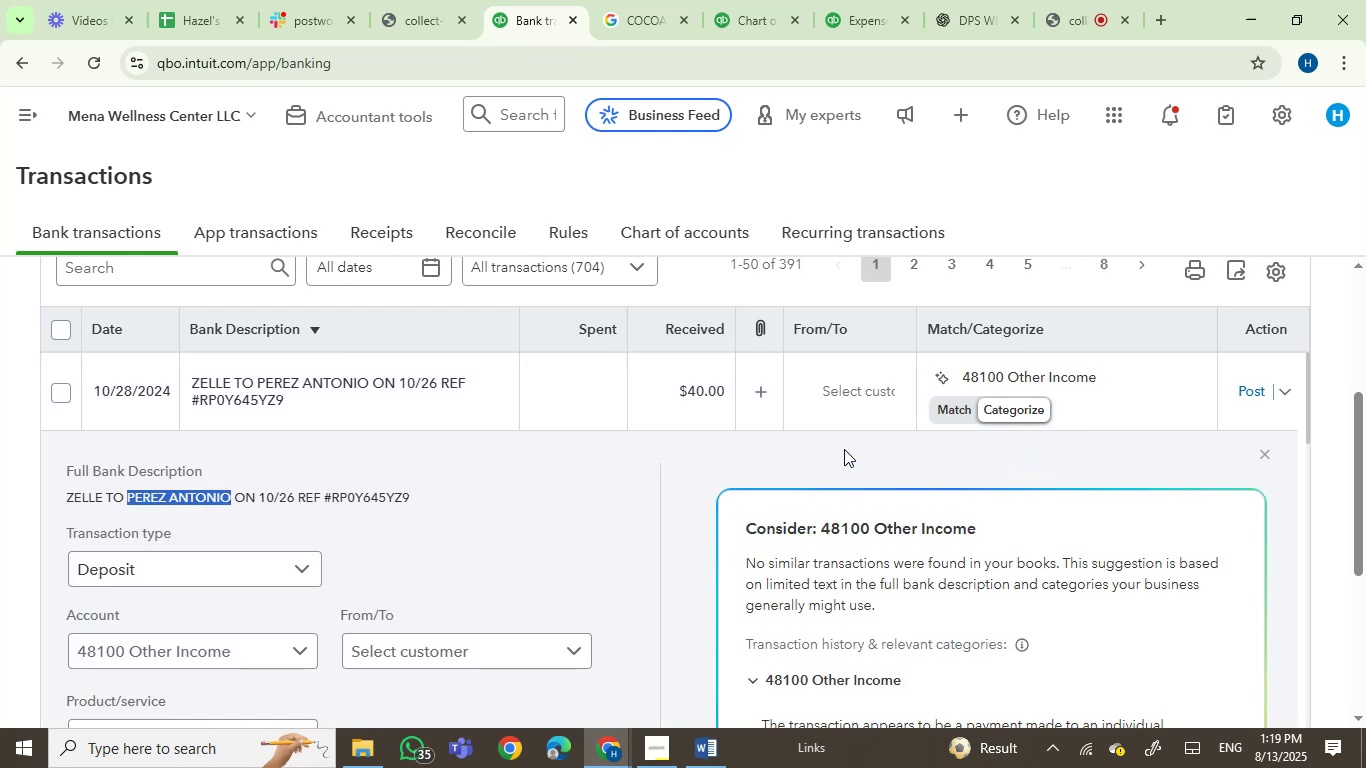 
left_click([846, 389])
 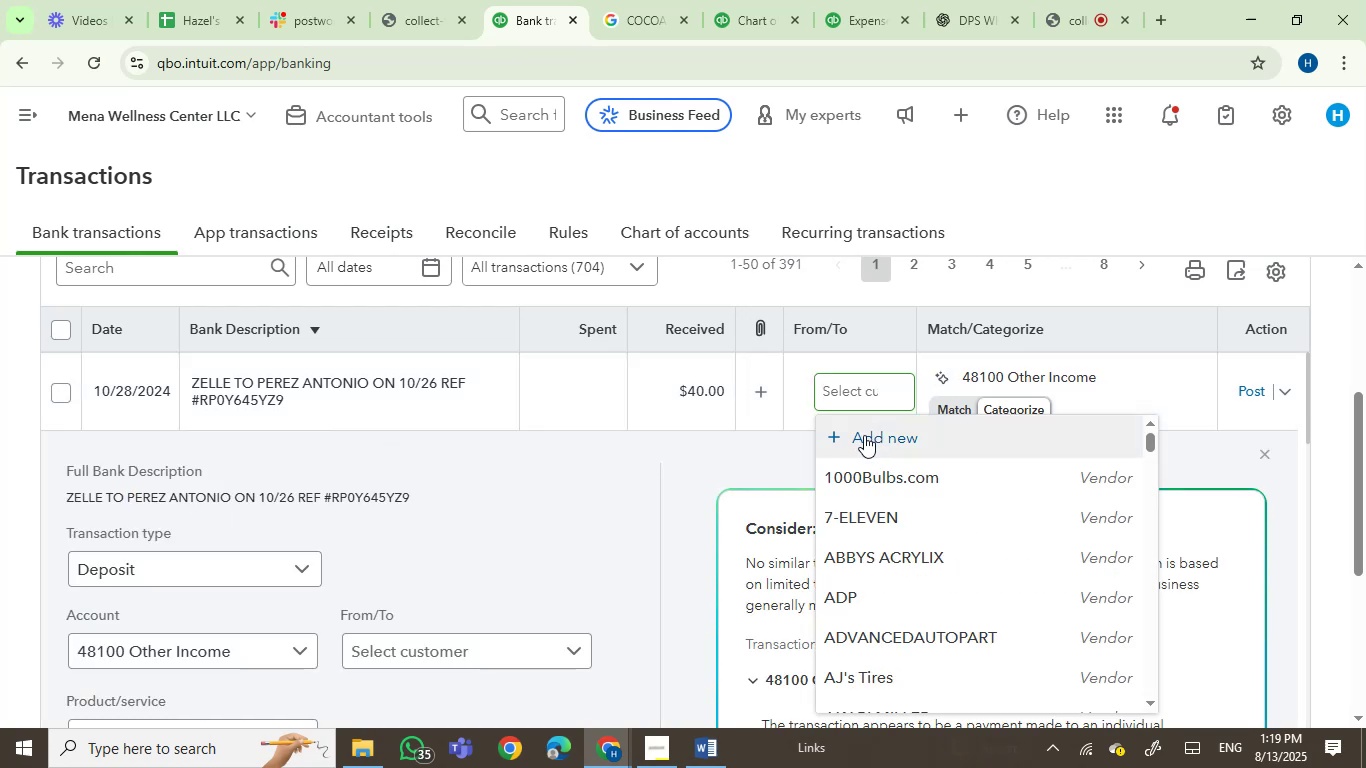 
hold_key(key=ControlLeft, duration=0.73)
 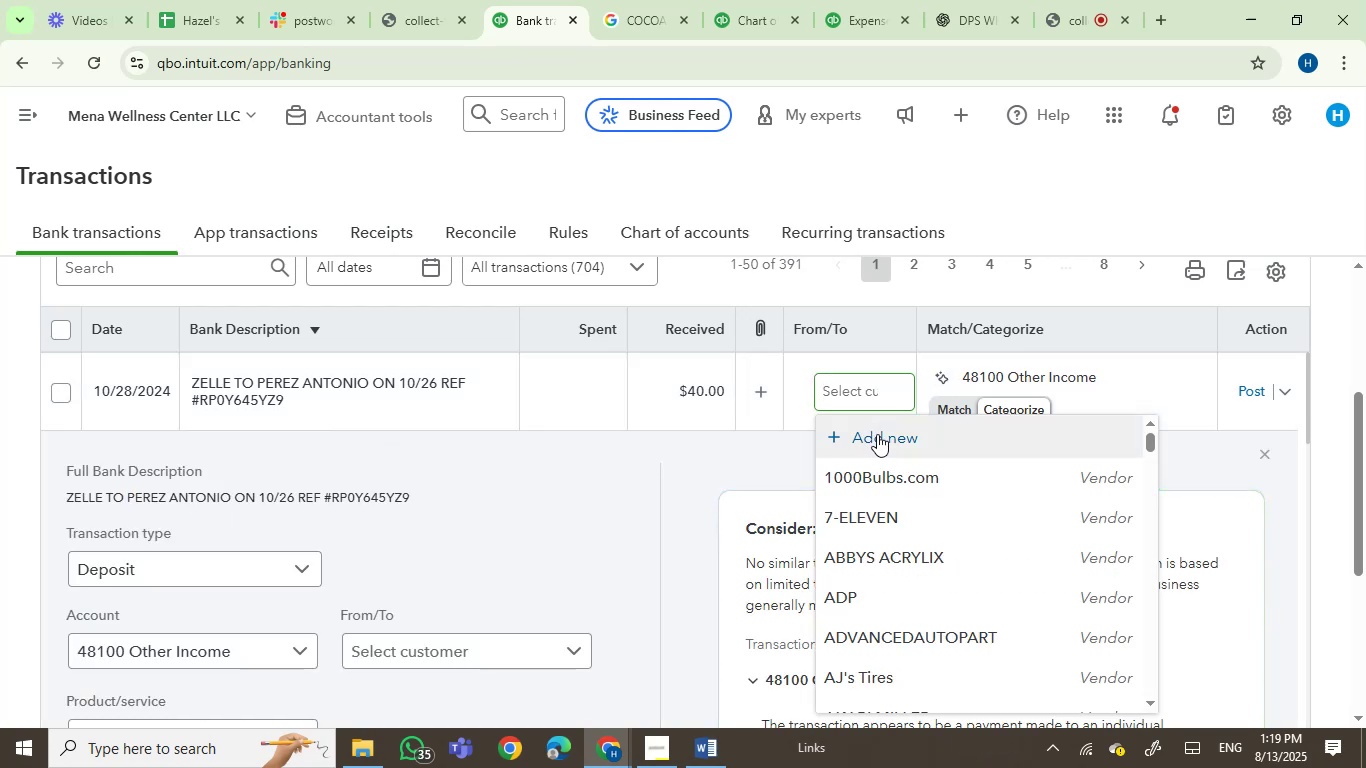 
left_click([877, 434])
 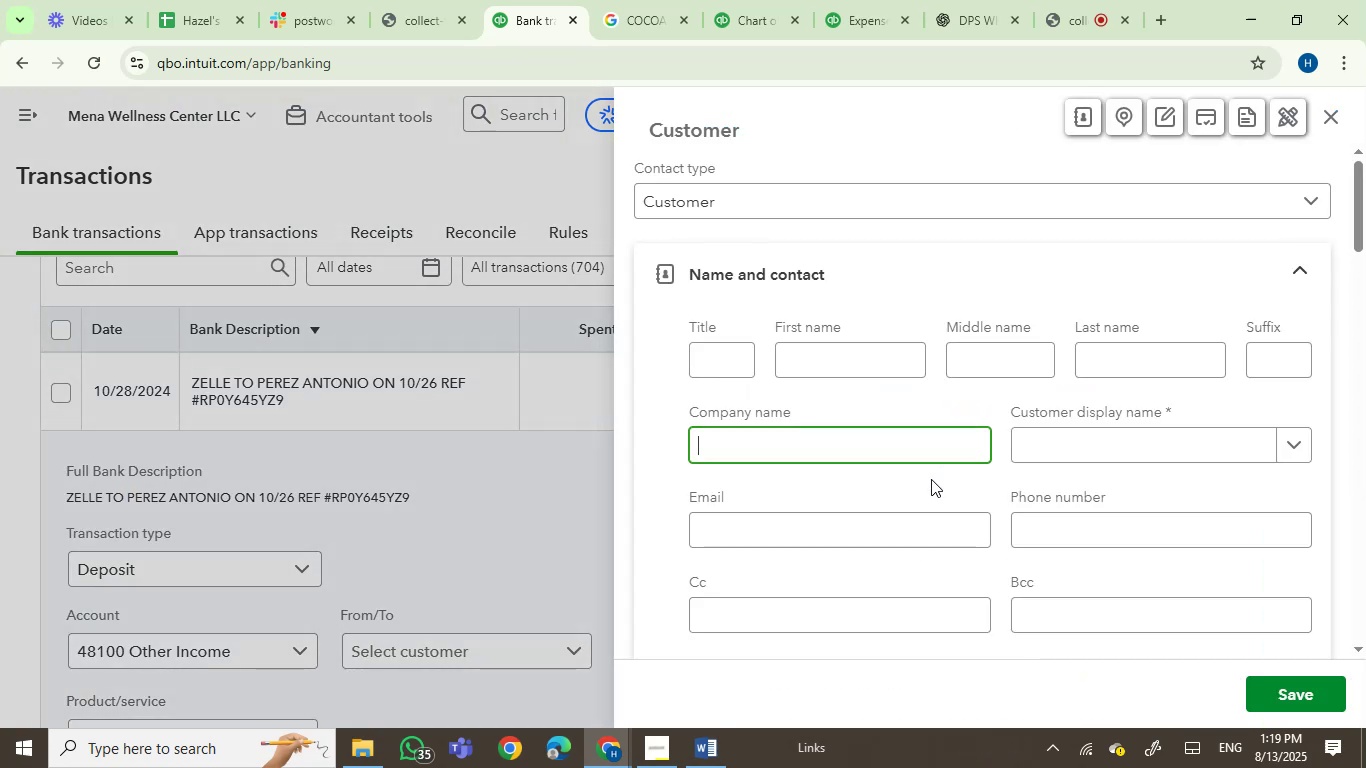 
key(Control+V)
 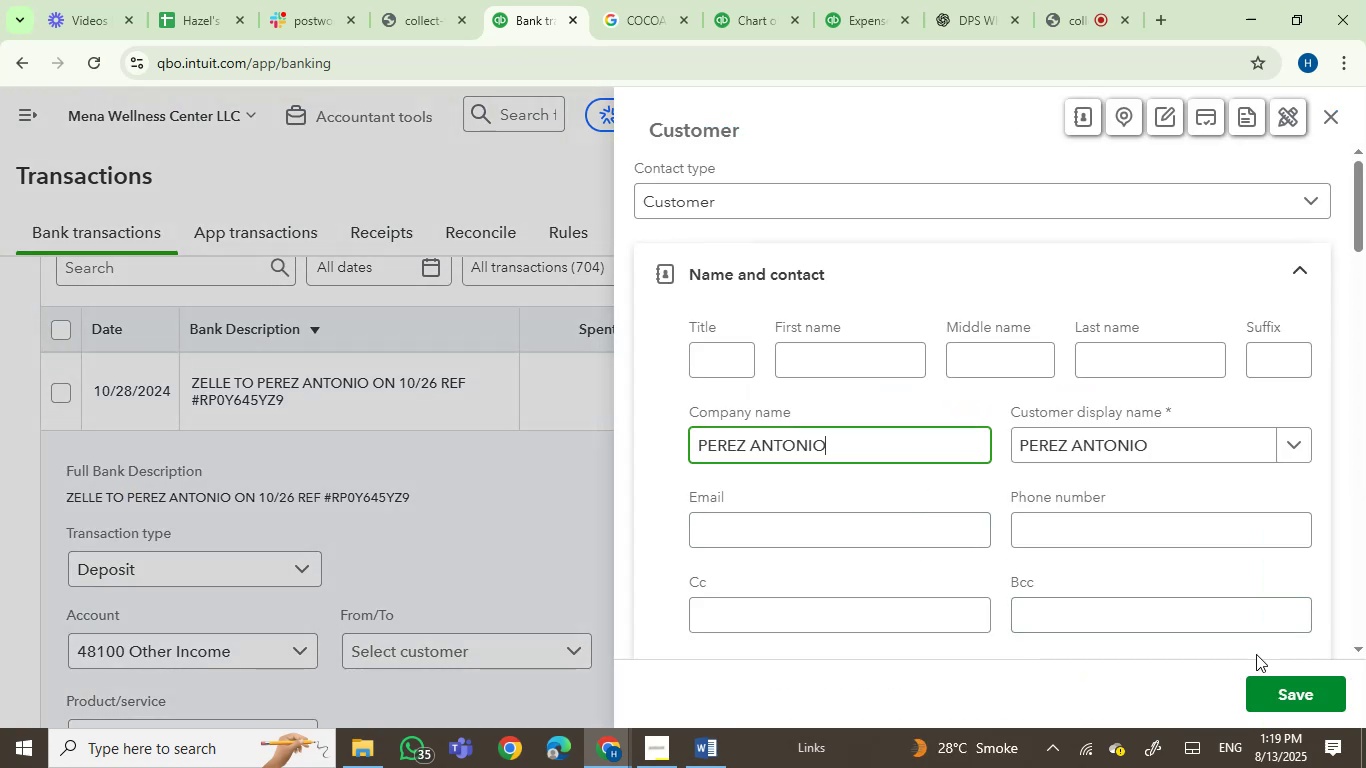 
left_click([1270, 693])
 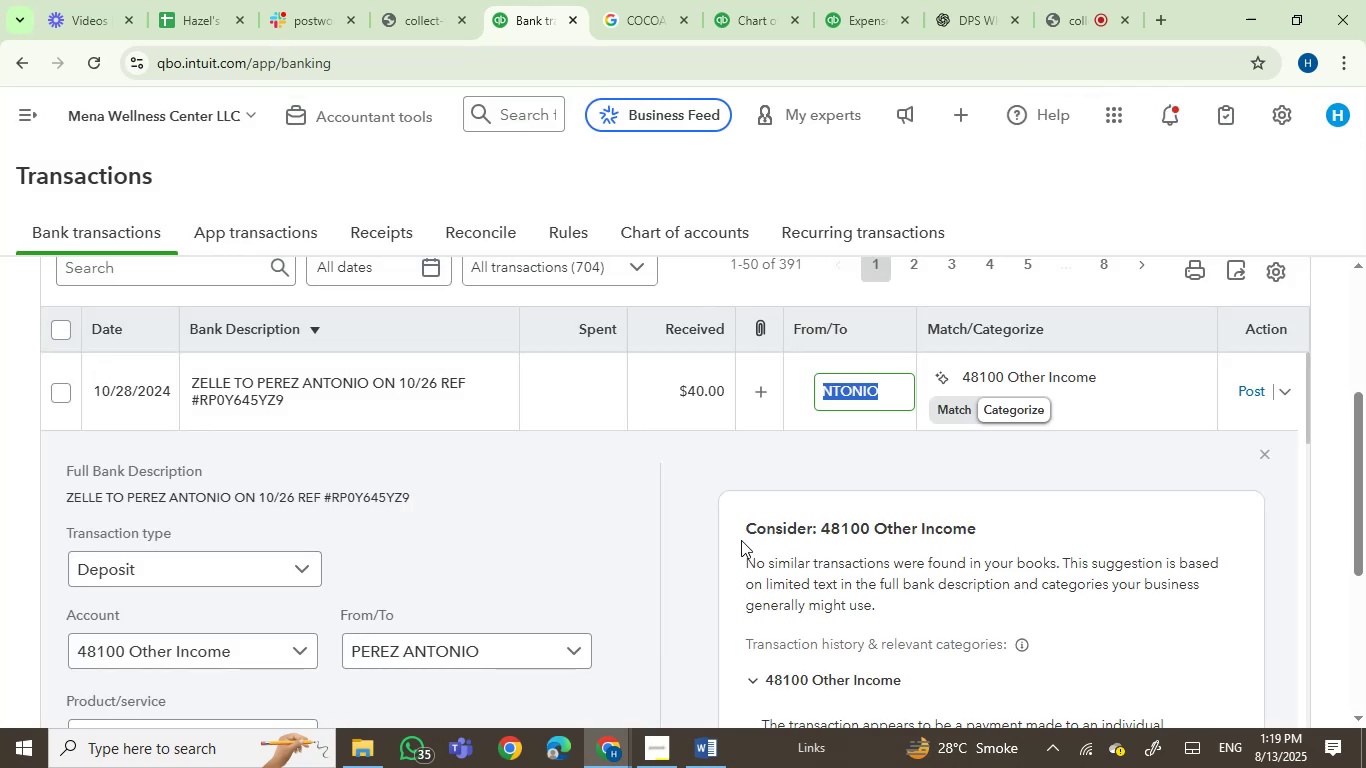 
left_click([1043, 386])
 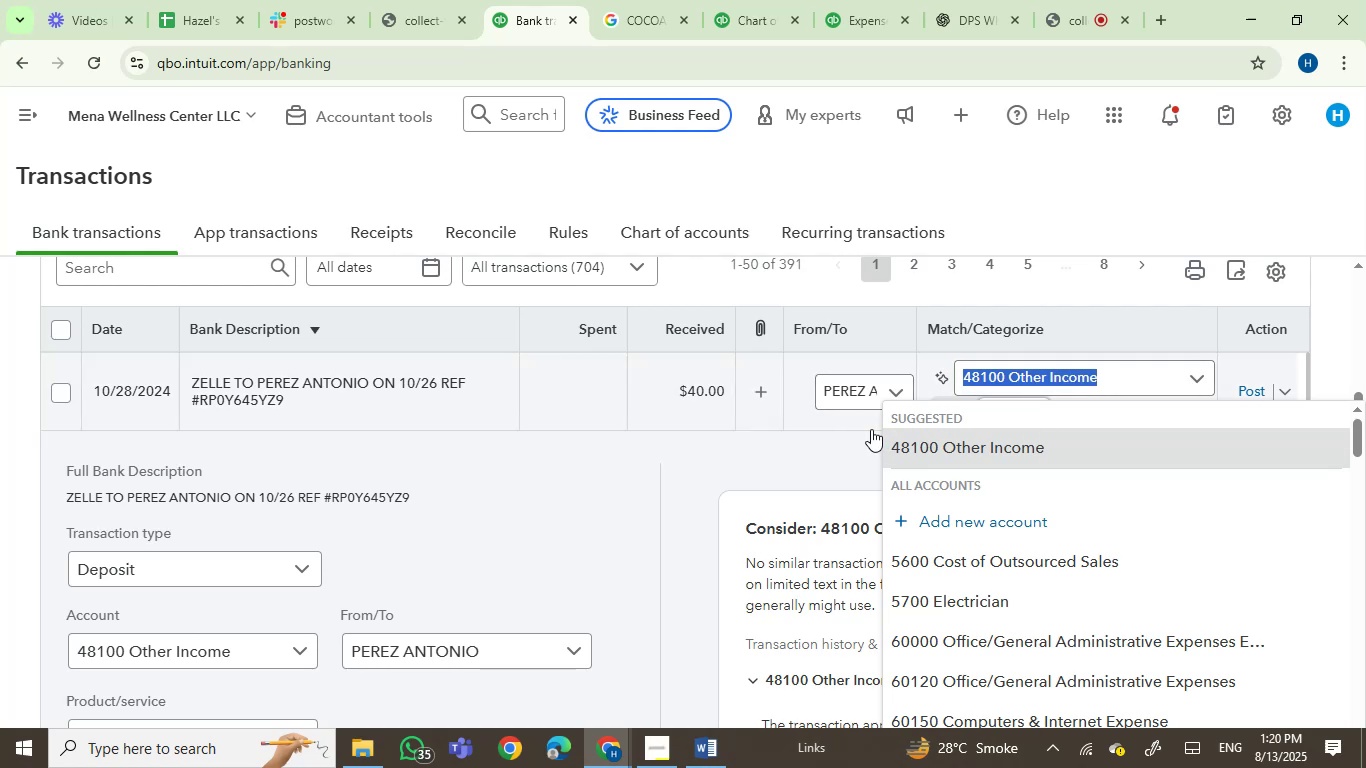 
wait(50.68)
 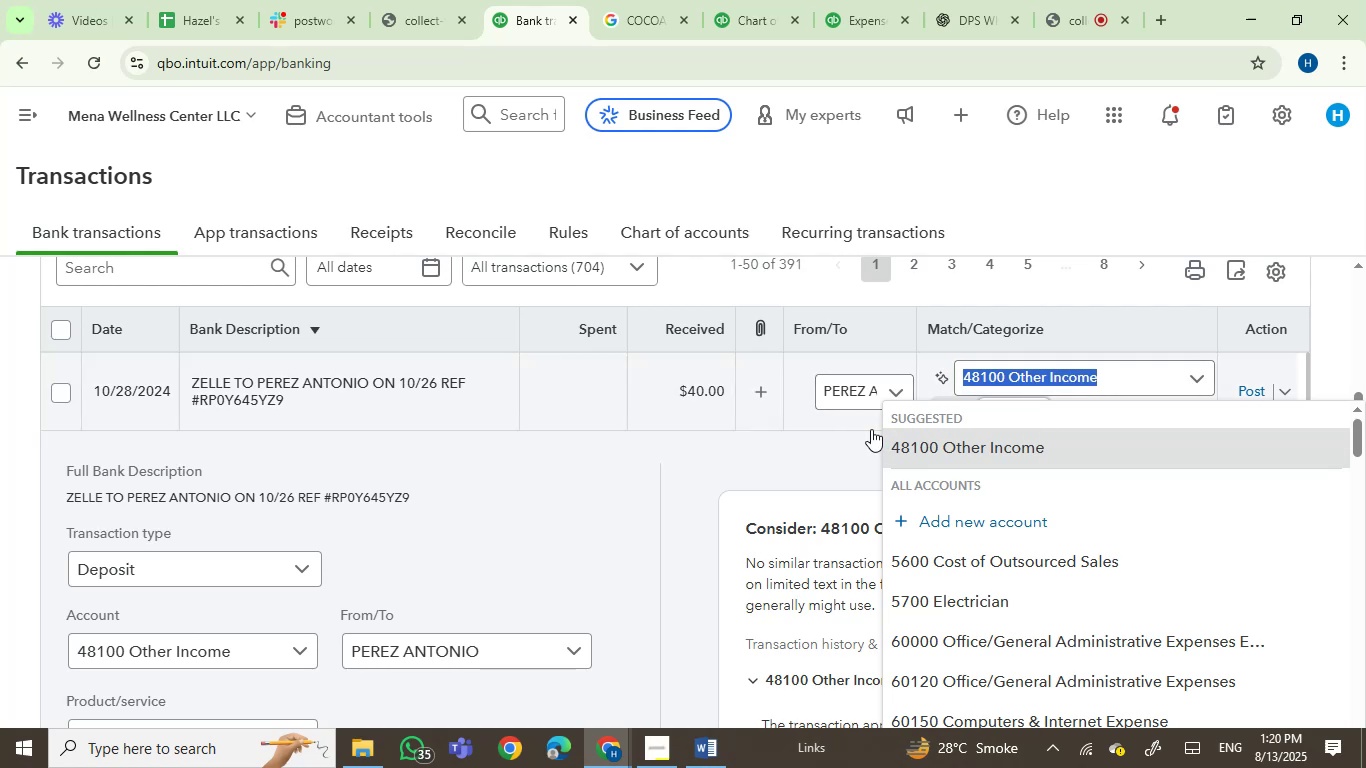 
type(consul)
 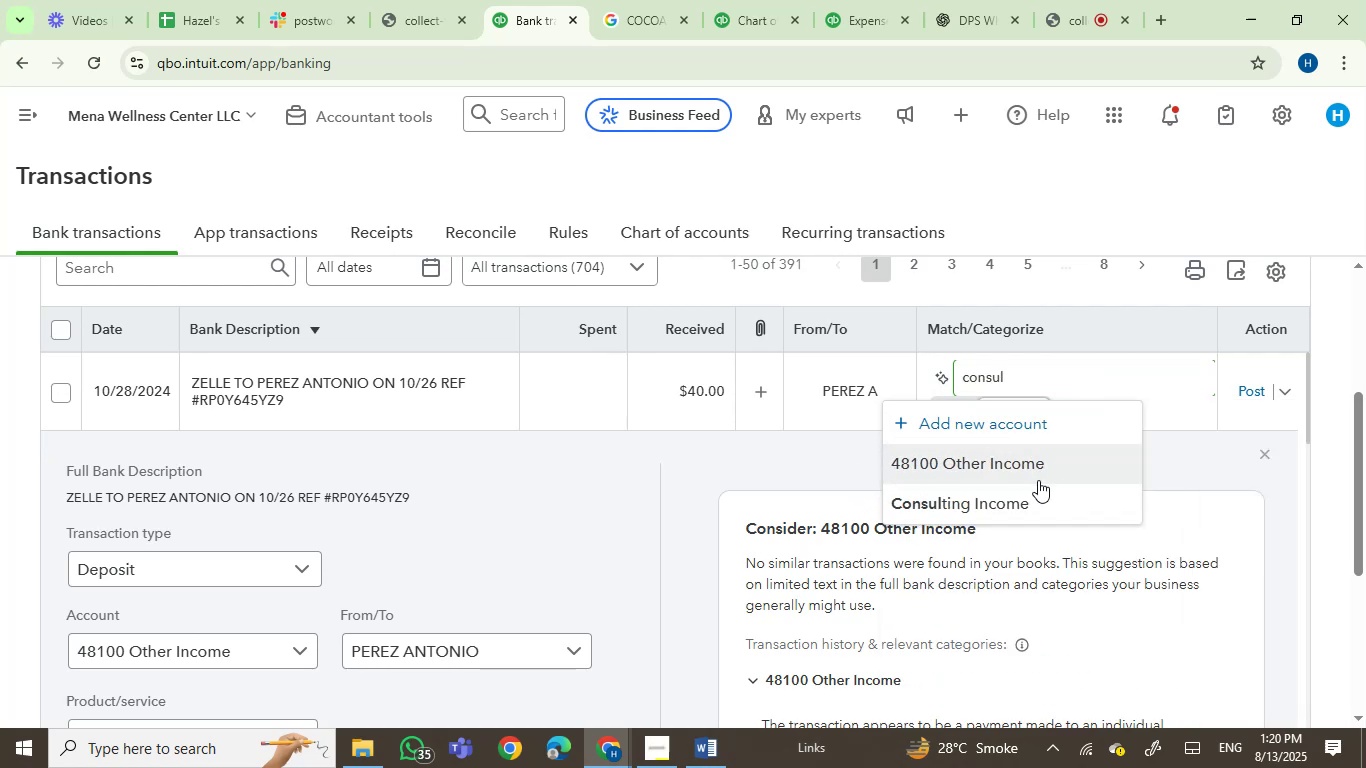 
left_click([1018, 501])
 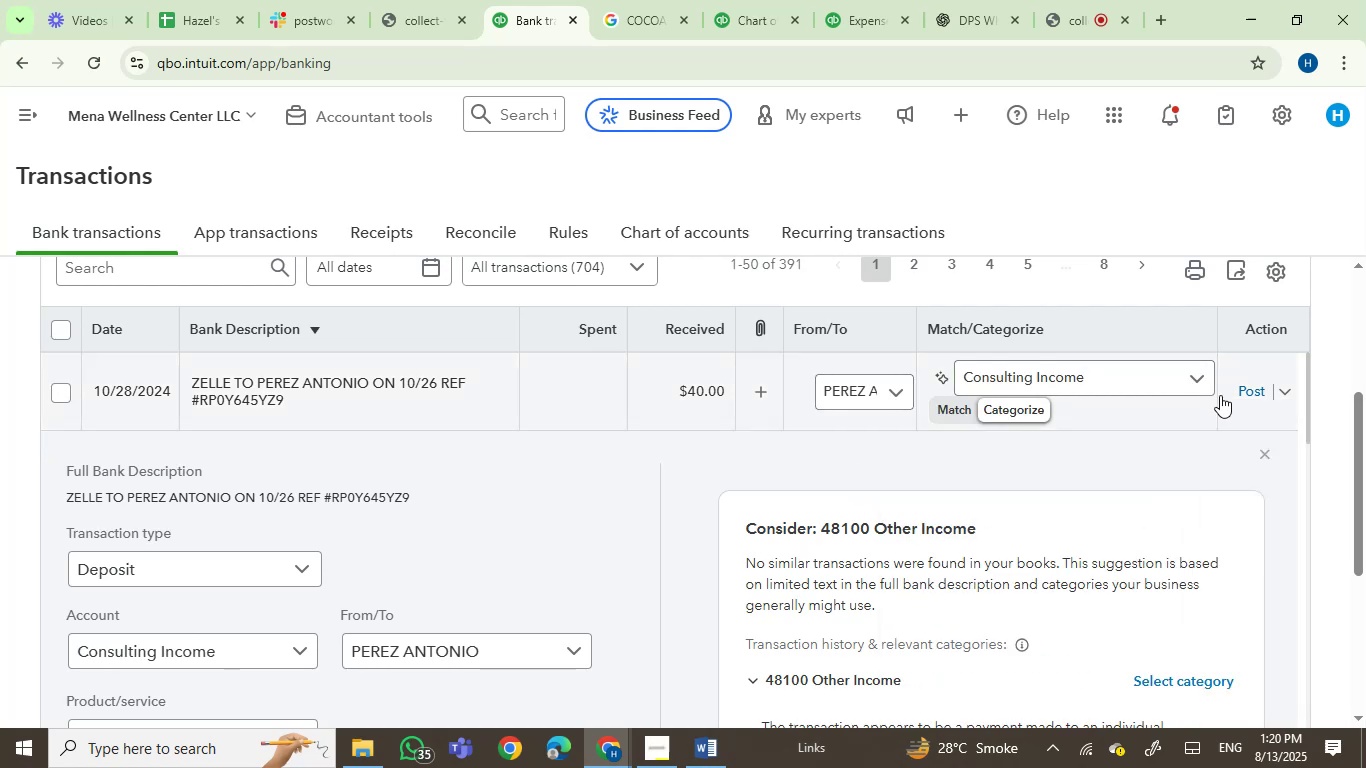 
left_click([1254, 389])
 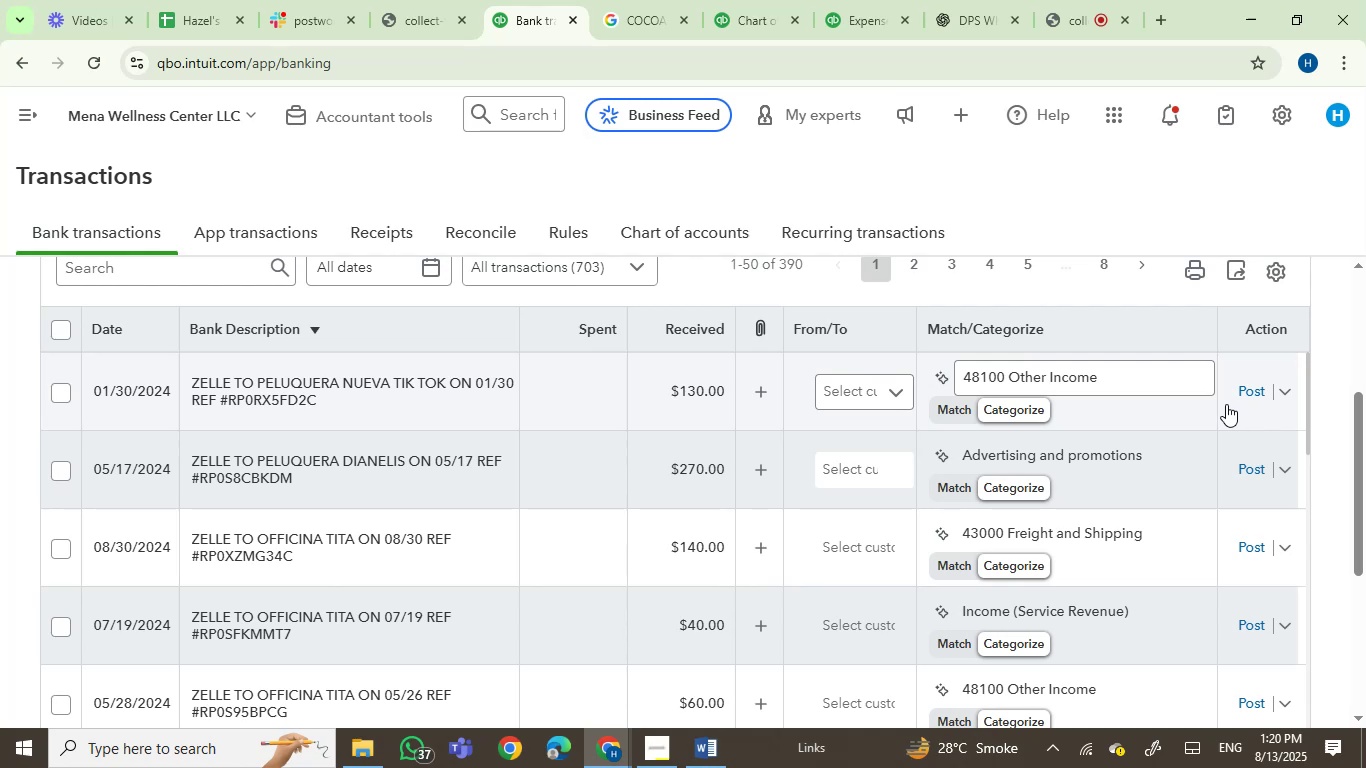 
wait(52.67)
 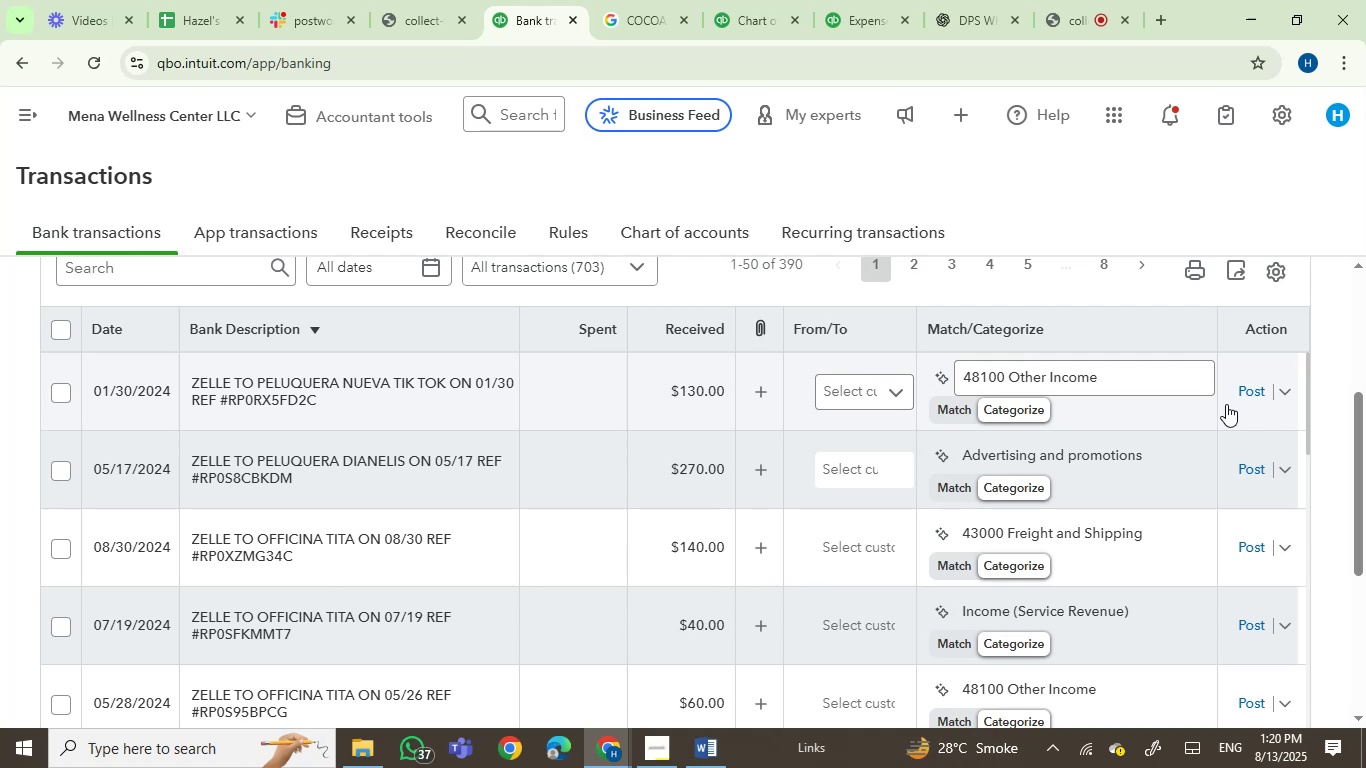 
left_click([410, 376])
 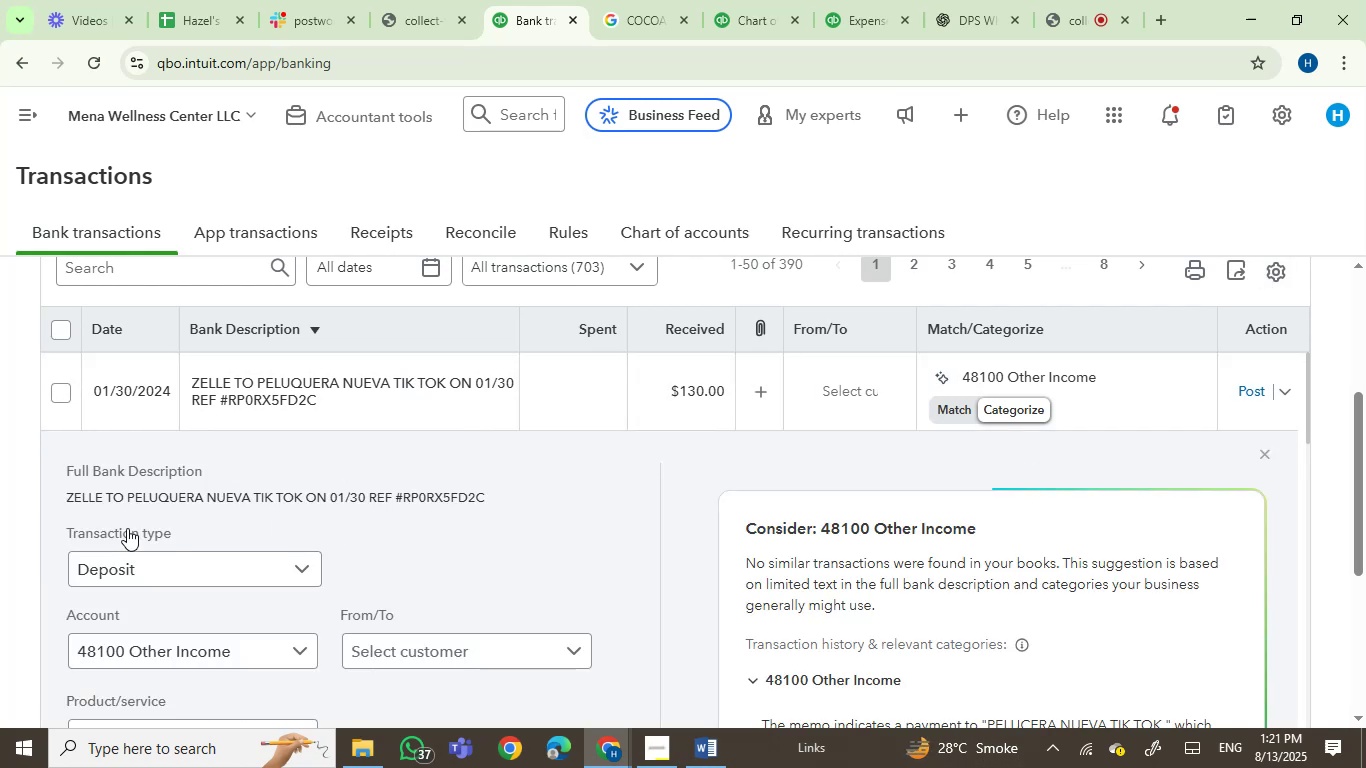 
left_click([168, 493])
 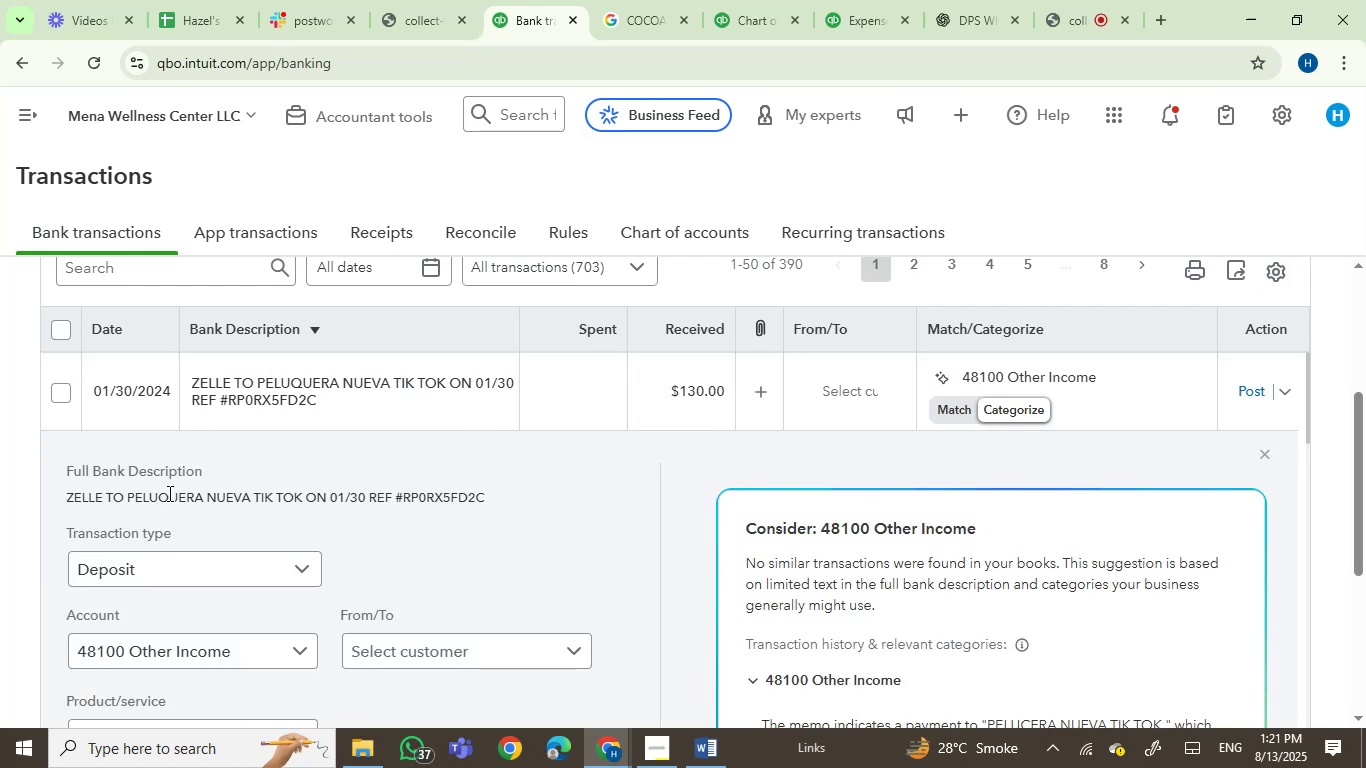 
left_click_drag(start_coordinate=[168, 493], to_coordinate=[293, 505])
 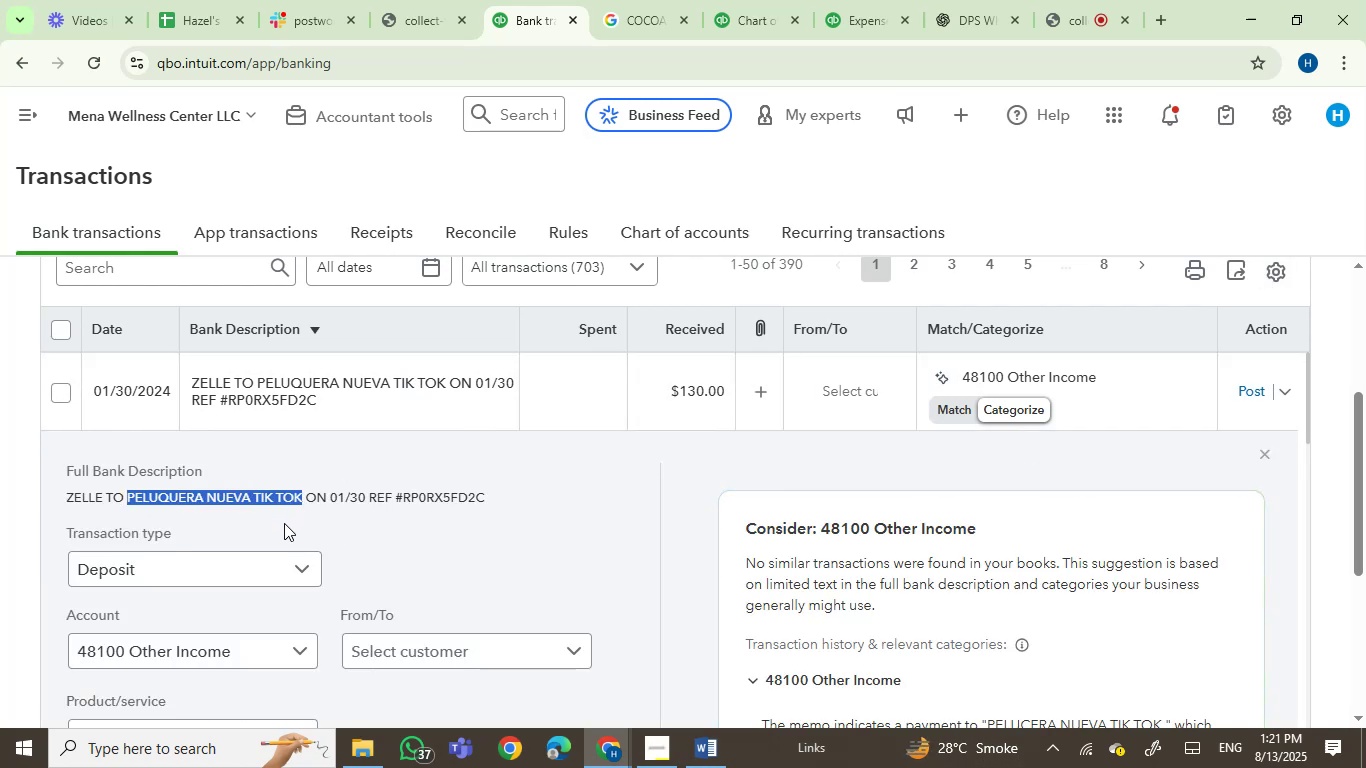 
key(Control+C)
 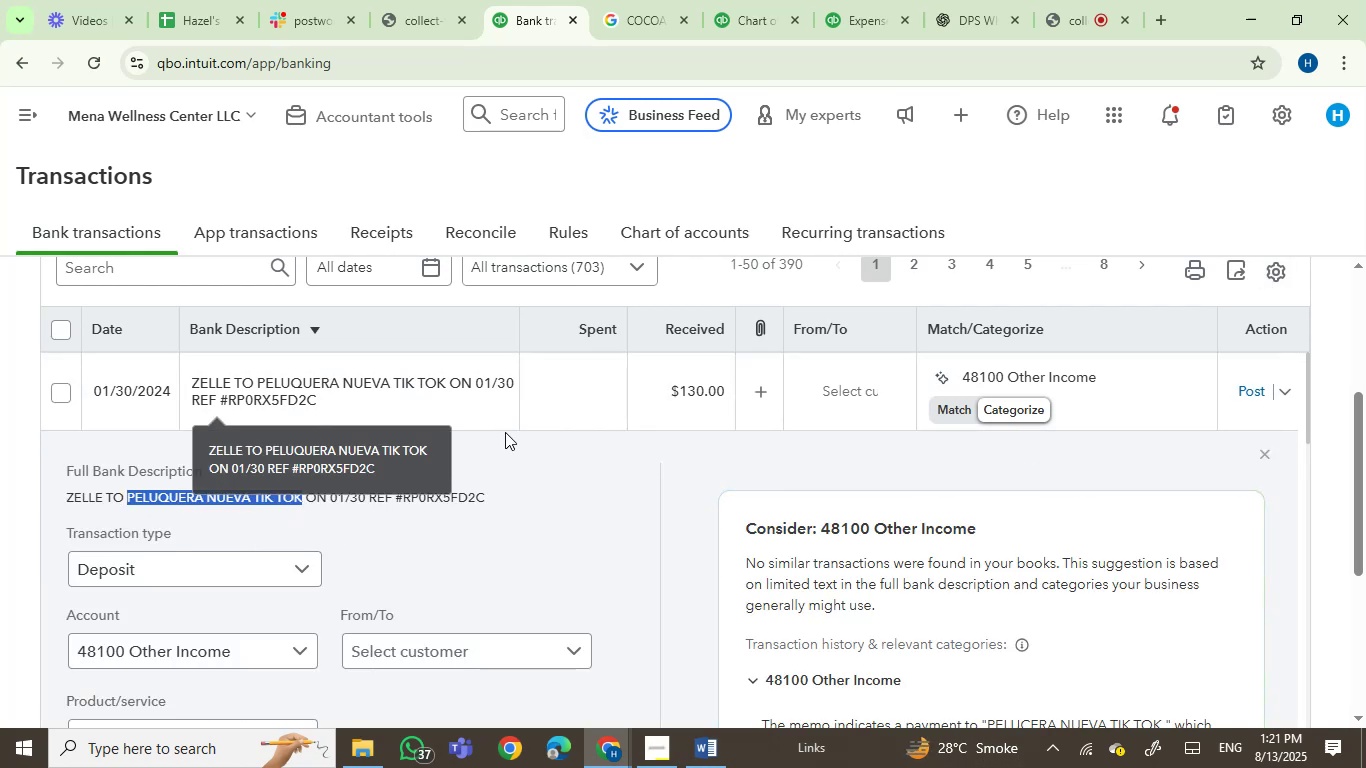 
left_click([450, 506])
 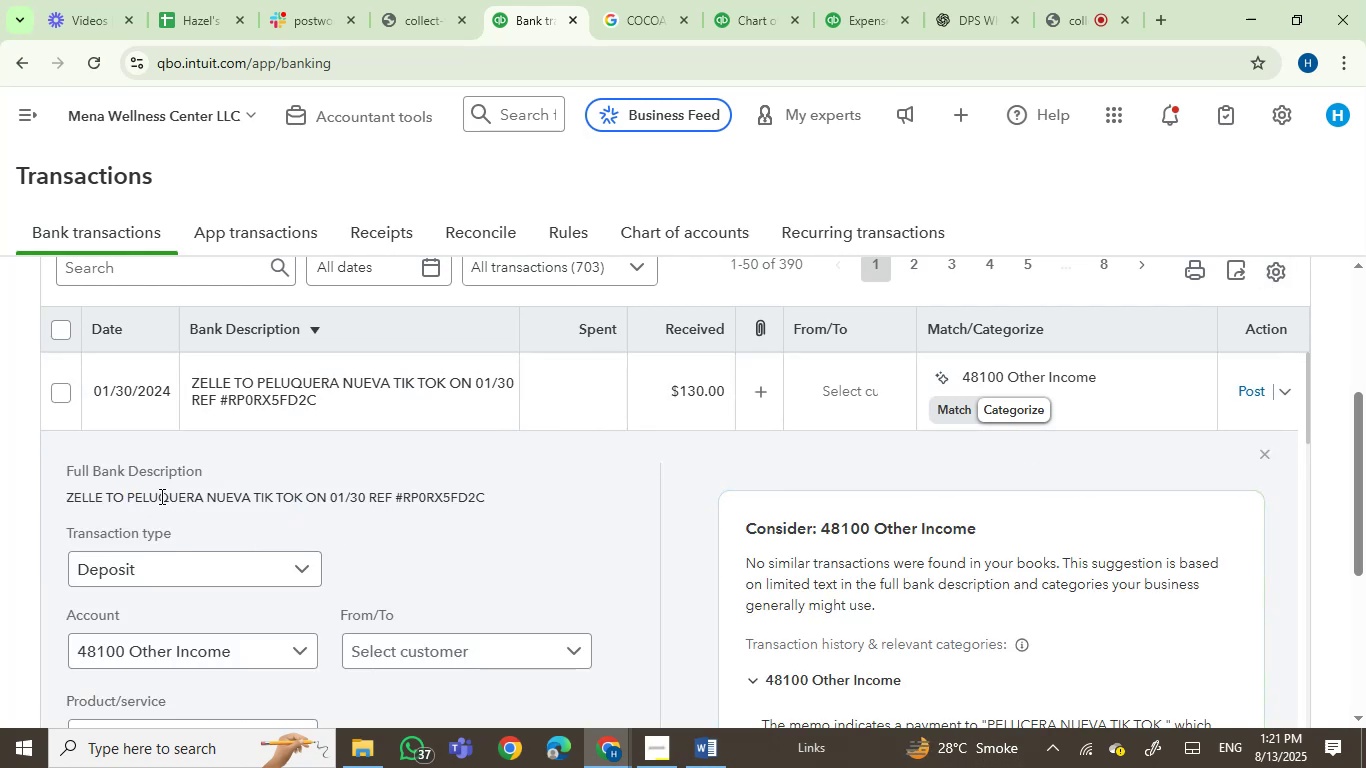 
left_click([159, 496])
 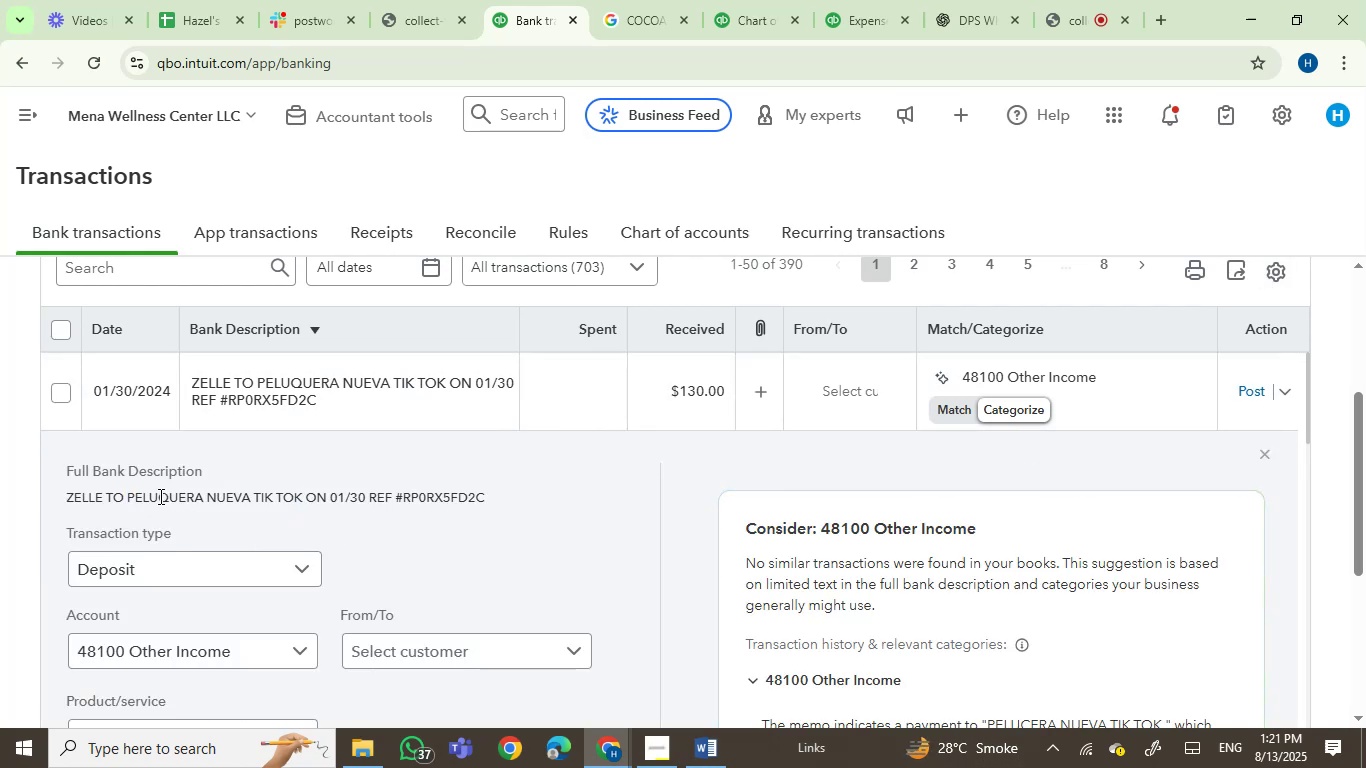 
left_click_drag(start_coordinate=[159, 496], to_coordinate=[209, 491])
 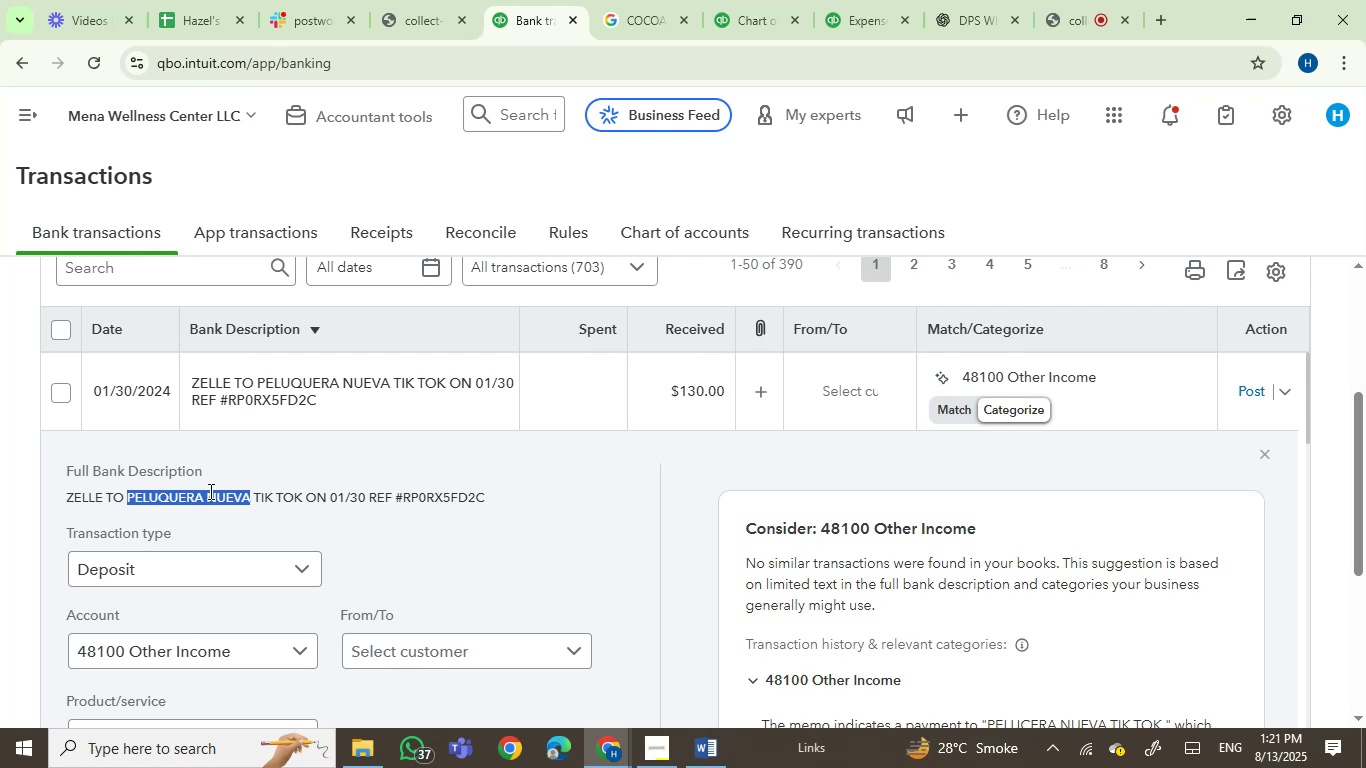 
key(Control+C)
 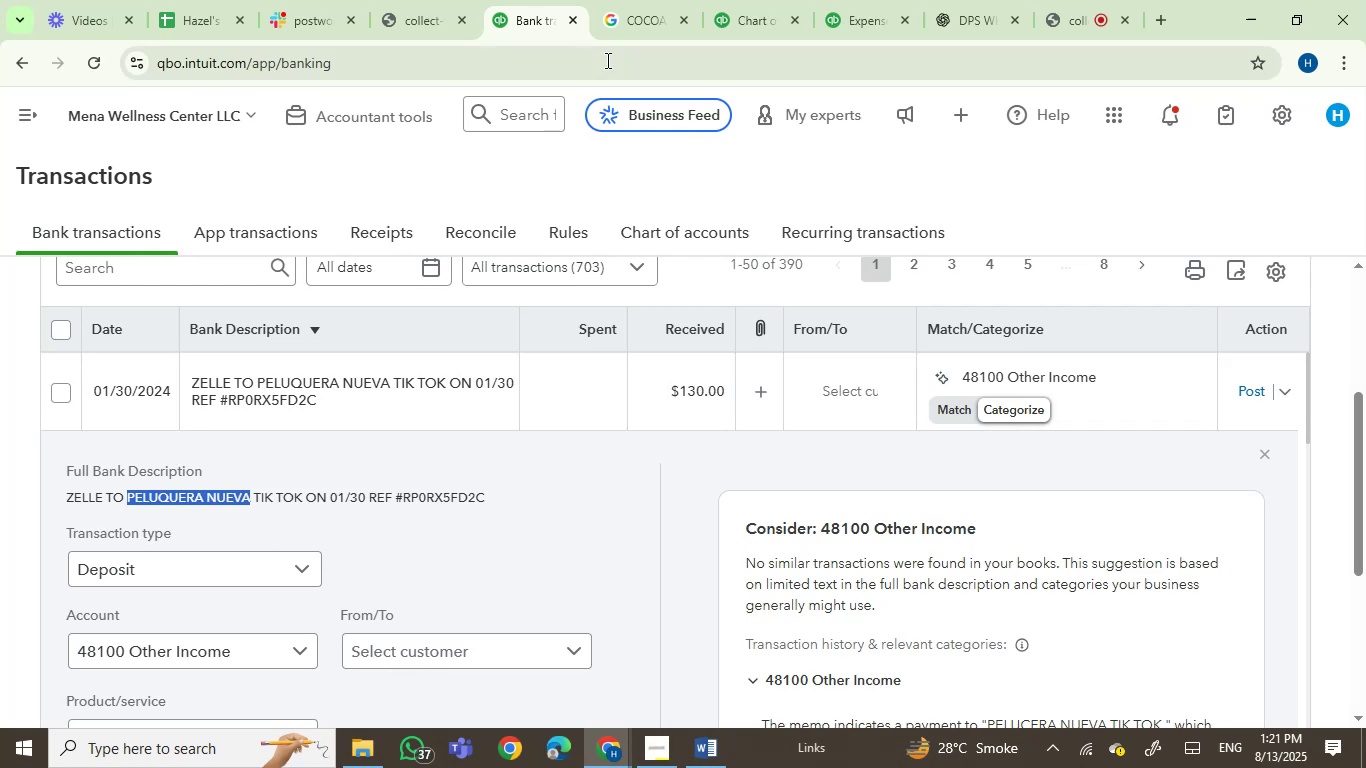 
left_click([627, 18])
 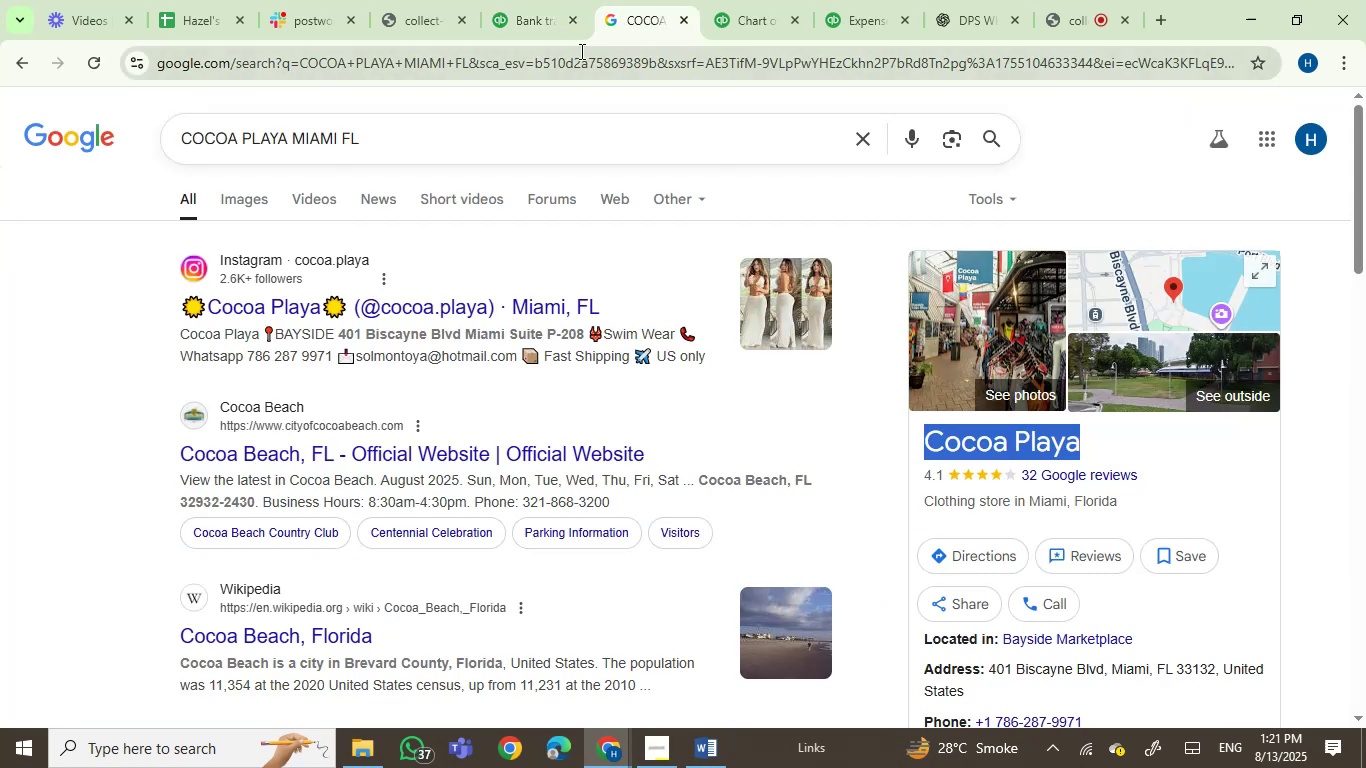 
left_click([514, 0])
 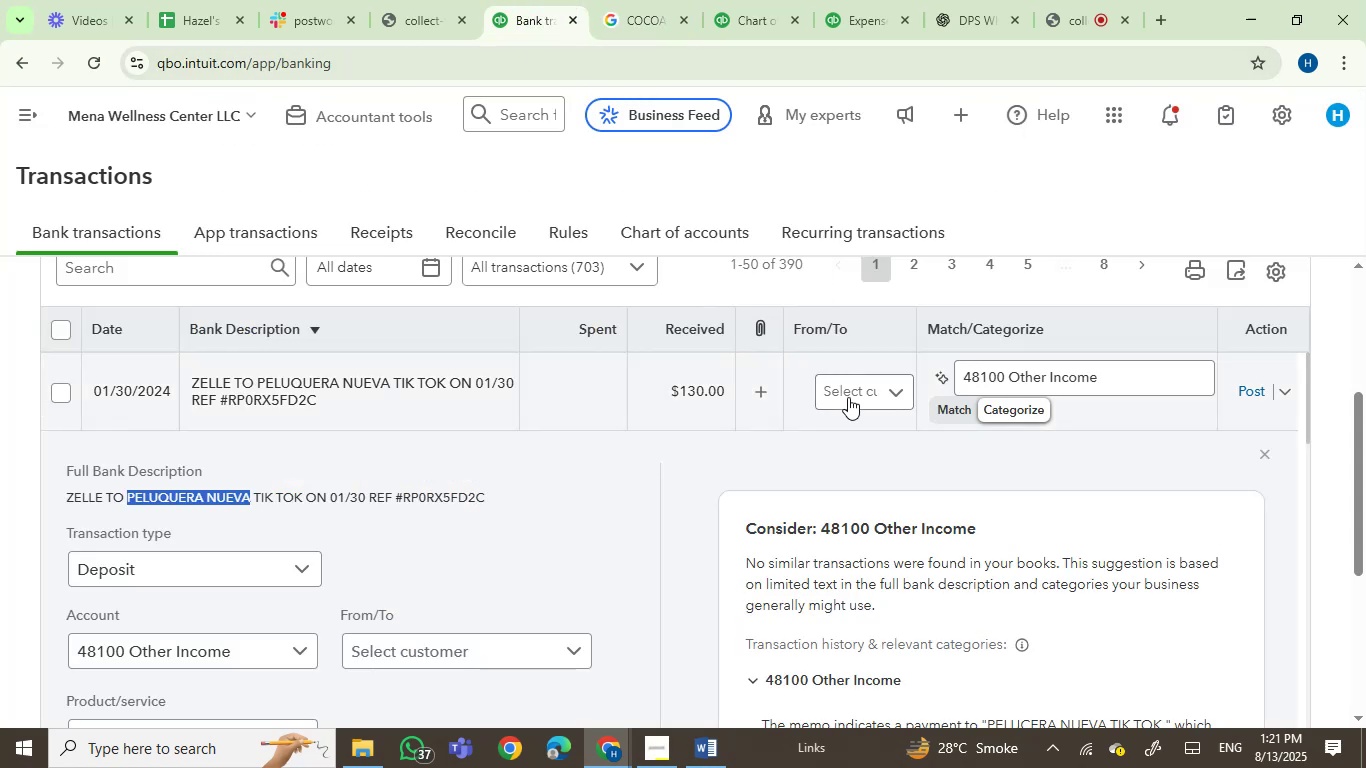 
left_click([848, 397])
 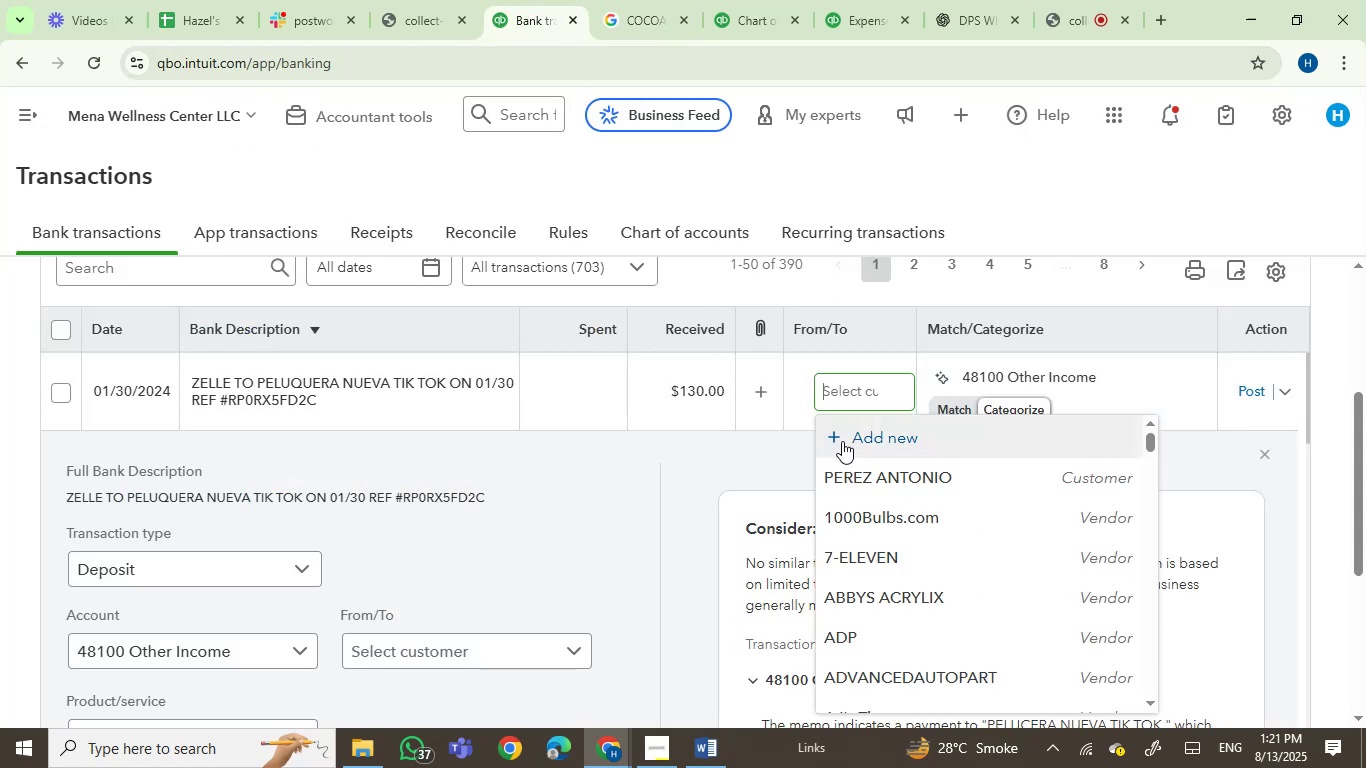 
left_click([842, 441])
 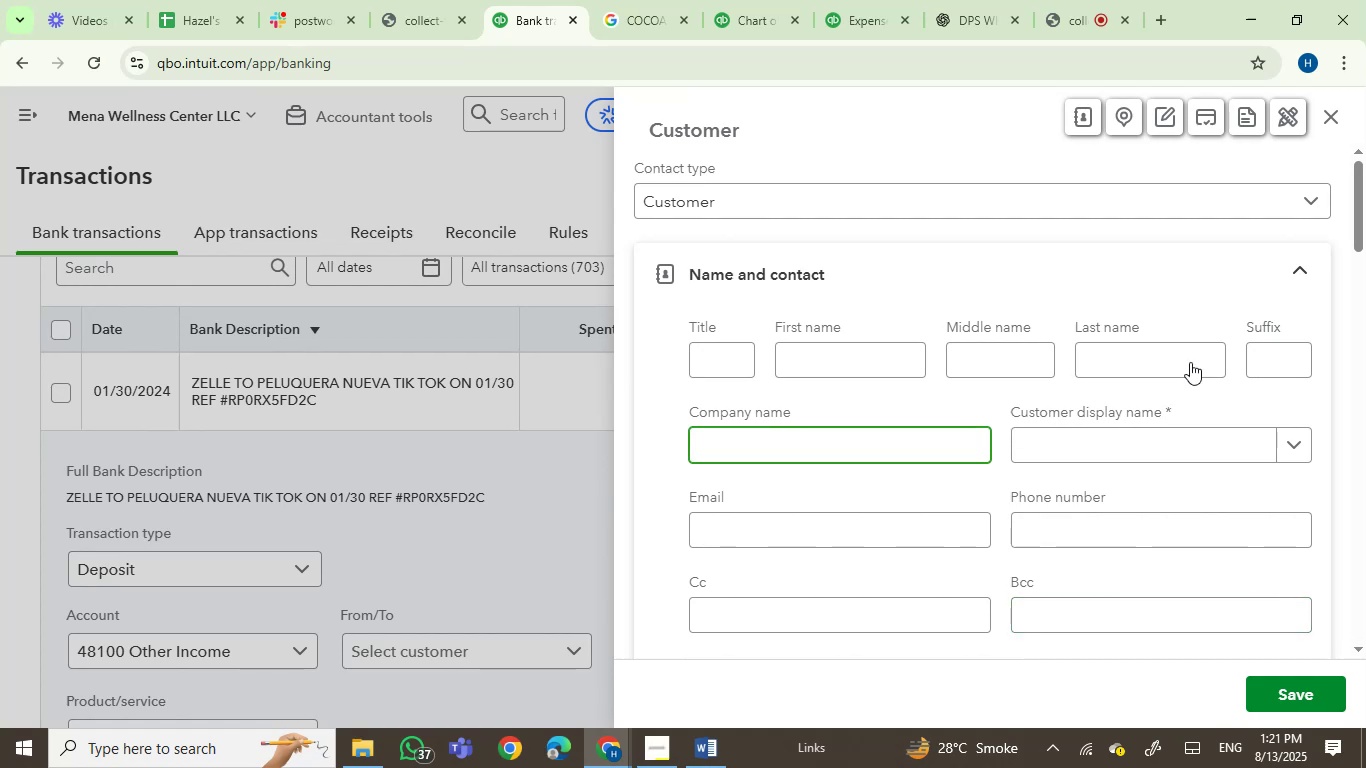 
left_click([1337, 123])
 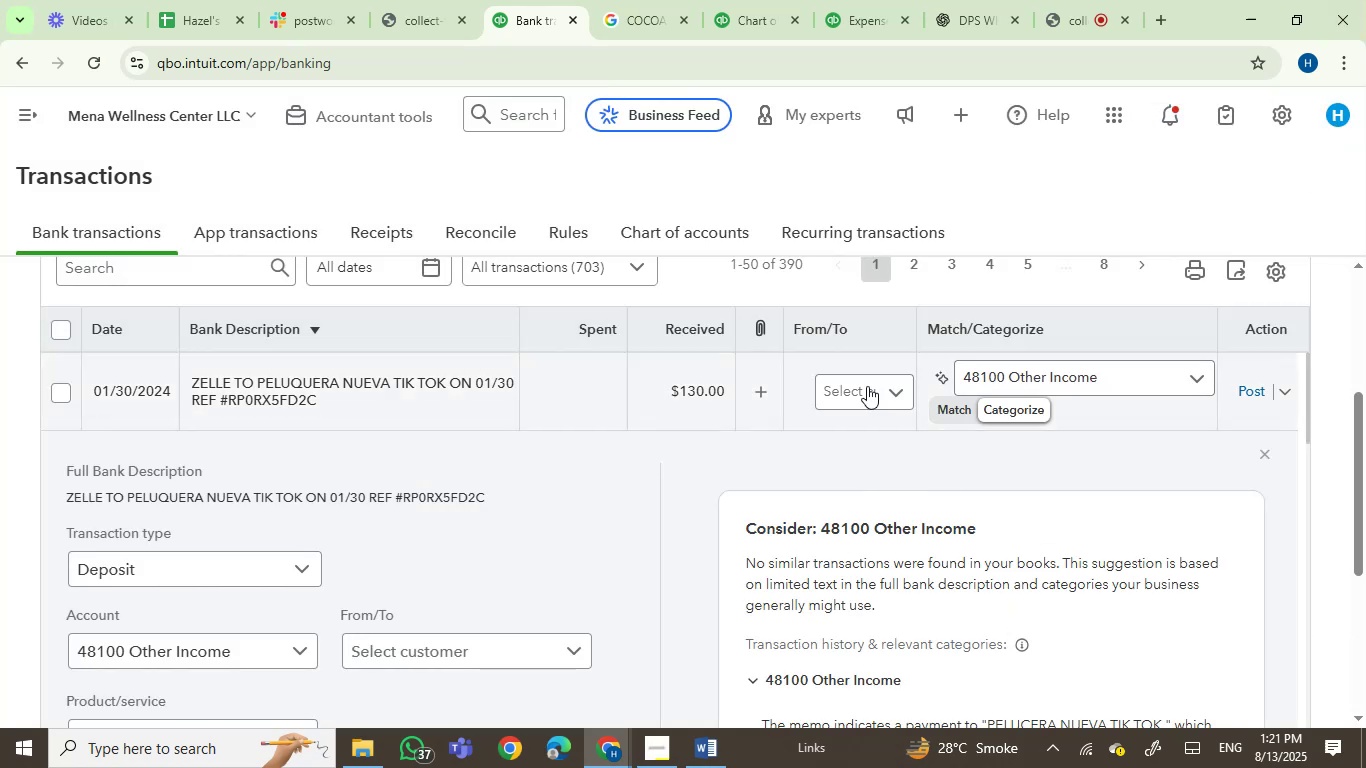 
key(Control+ControlLeft)
 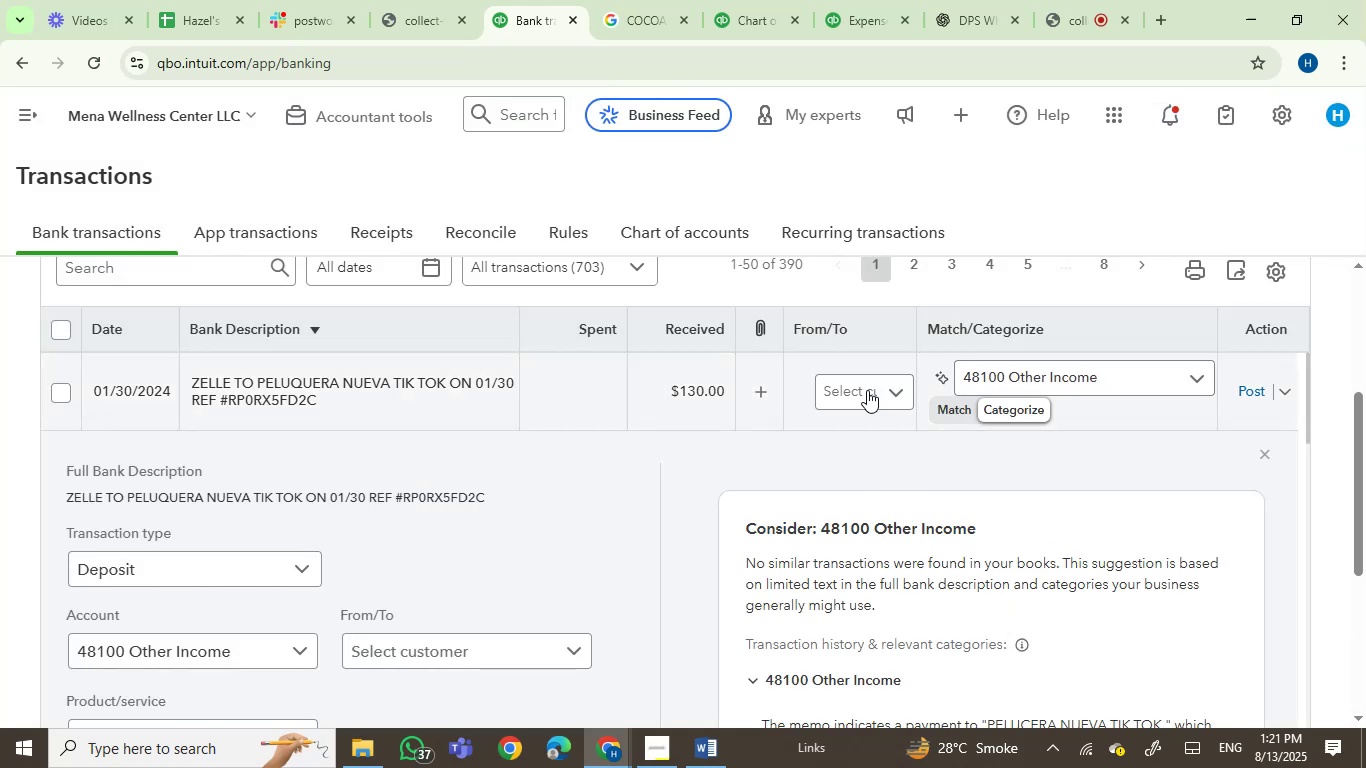 
left_click([867, 390])
 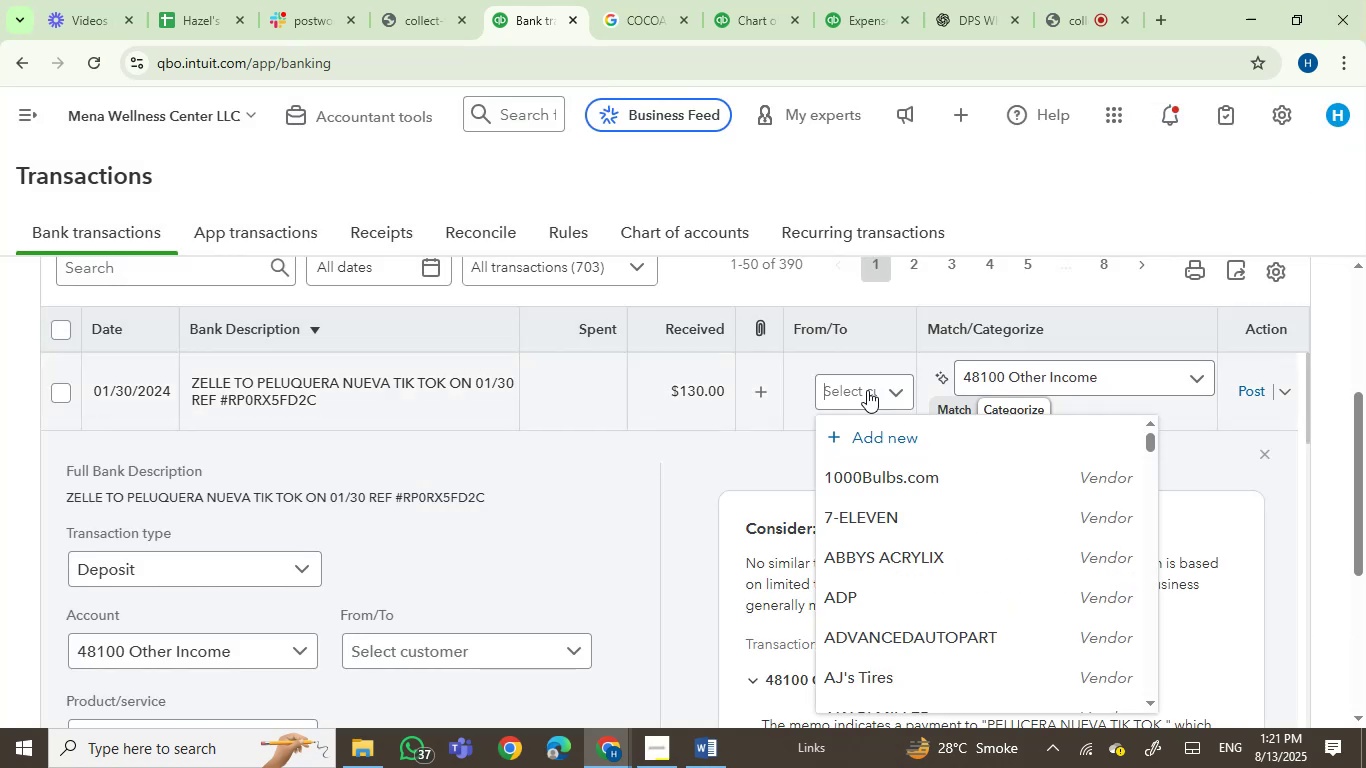 
key(Control+V)
 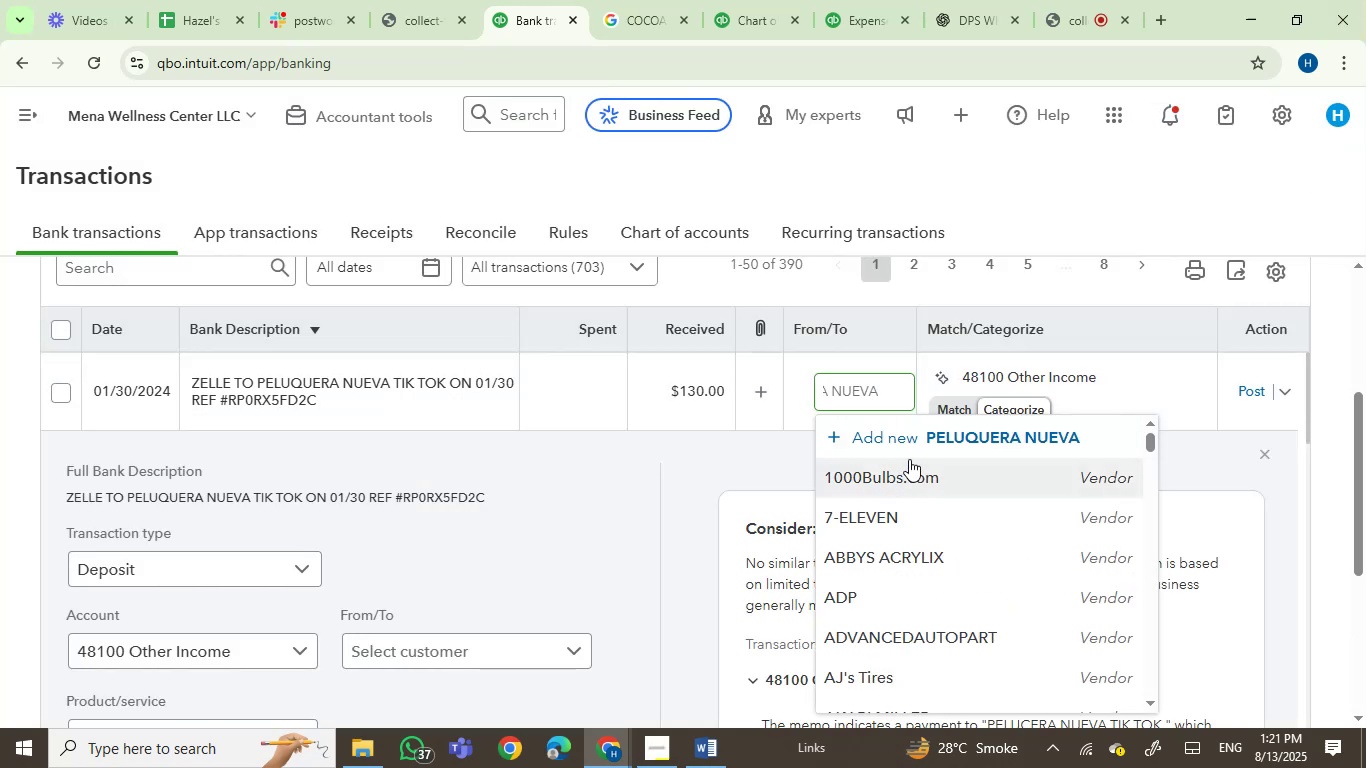 
left_click([915, 447])
 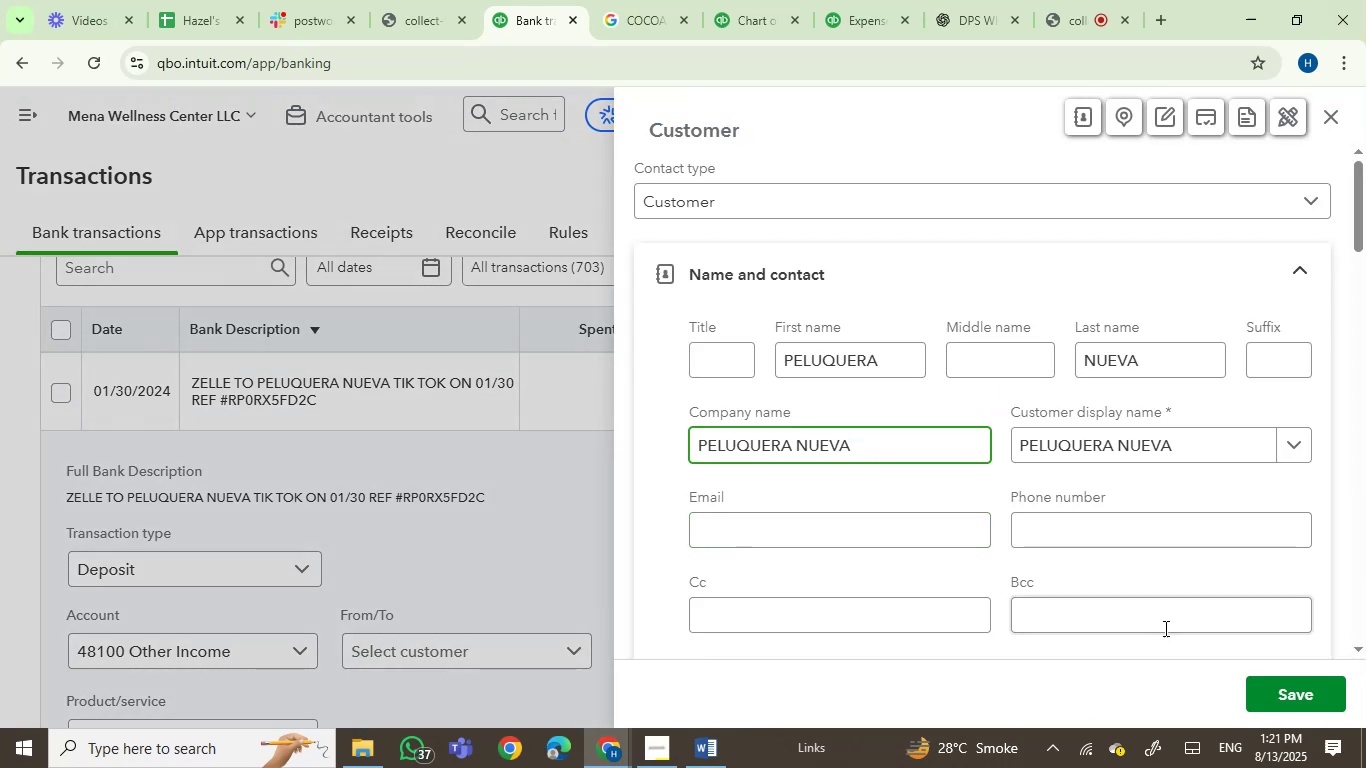 
left_click([1270, 679])
 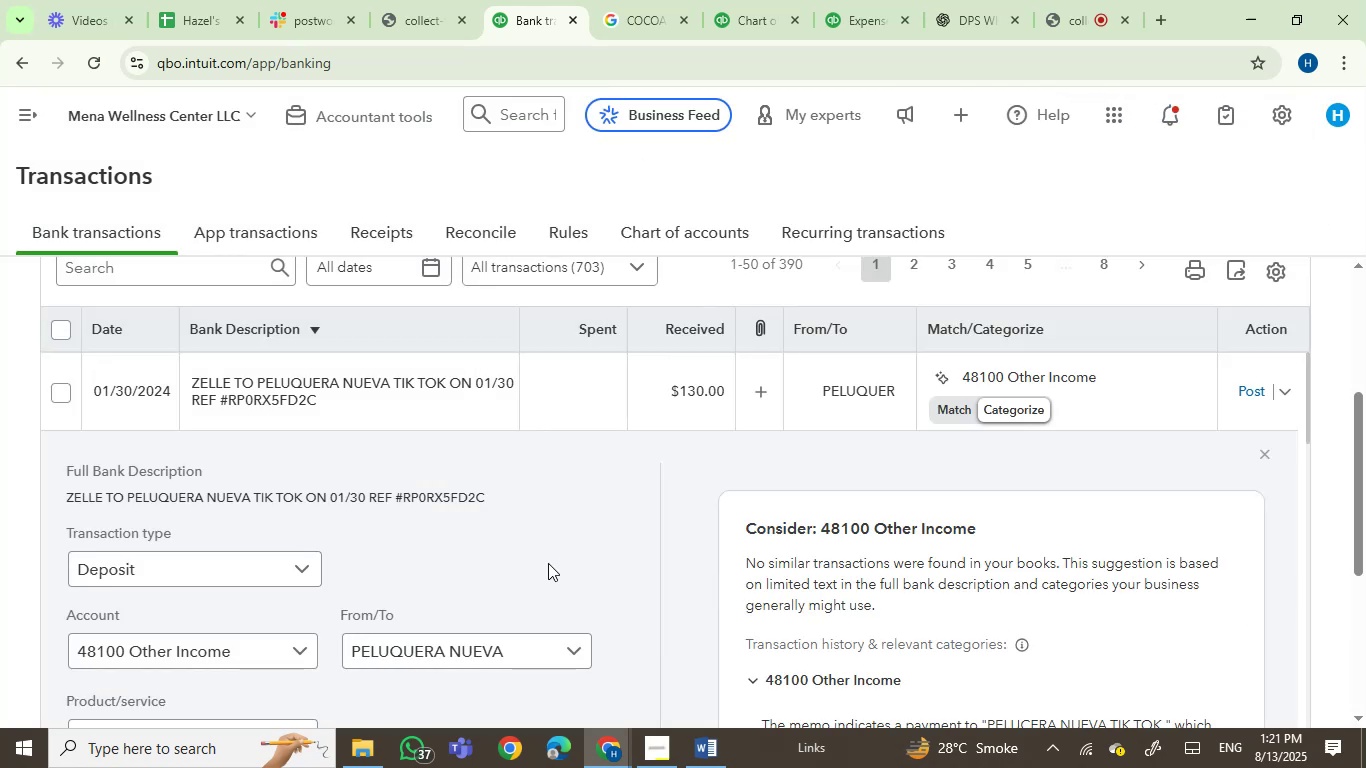 
left_click([1074, 366])
 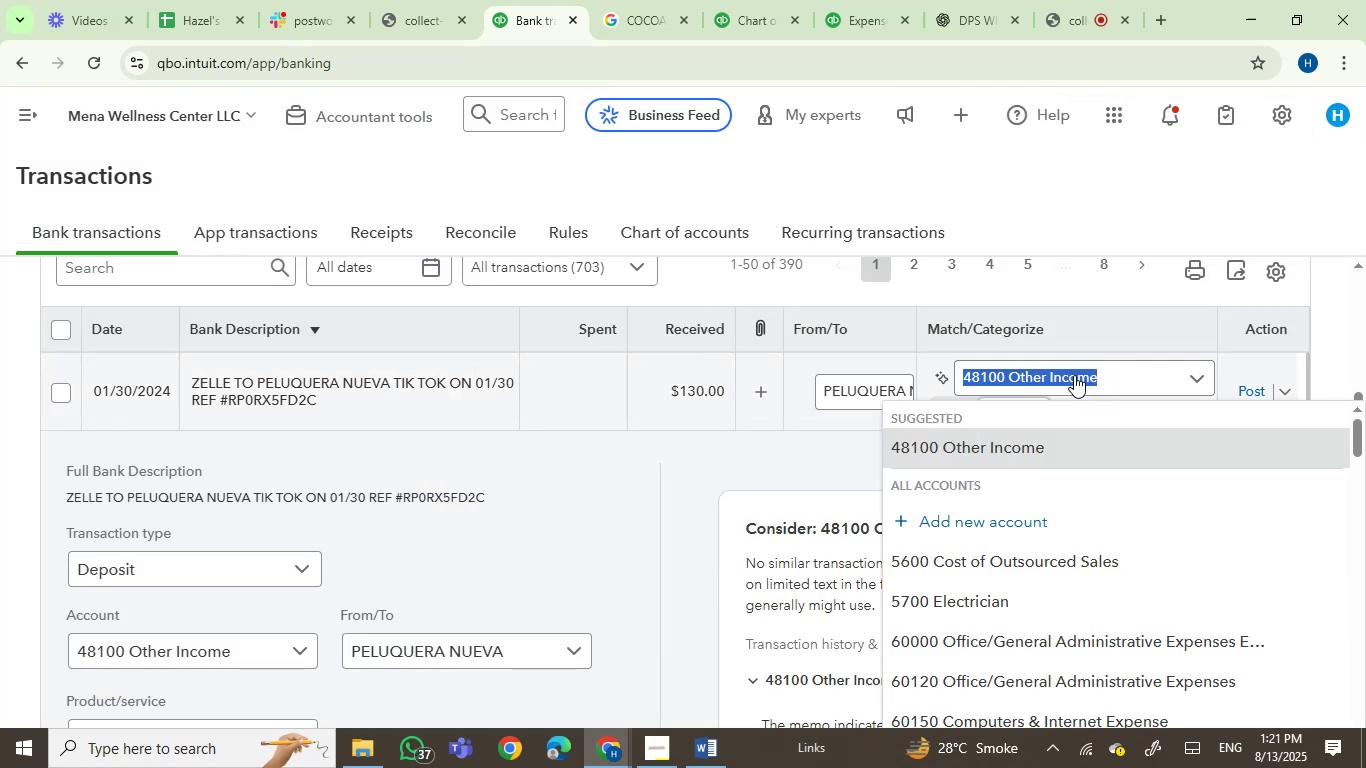 
type(consult)
 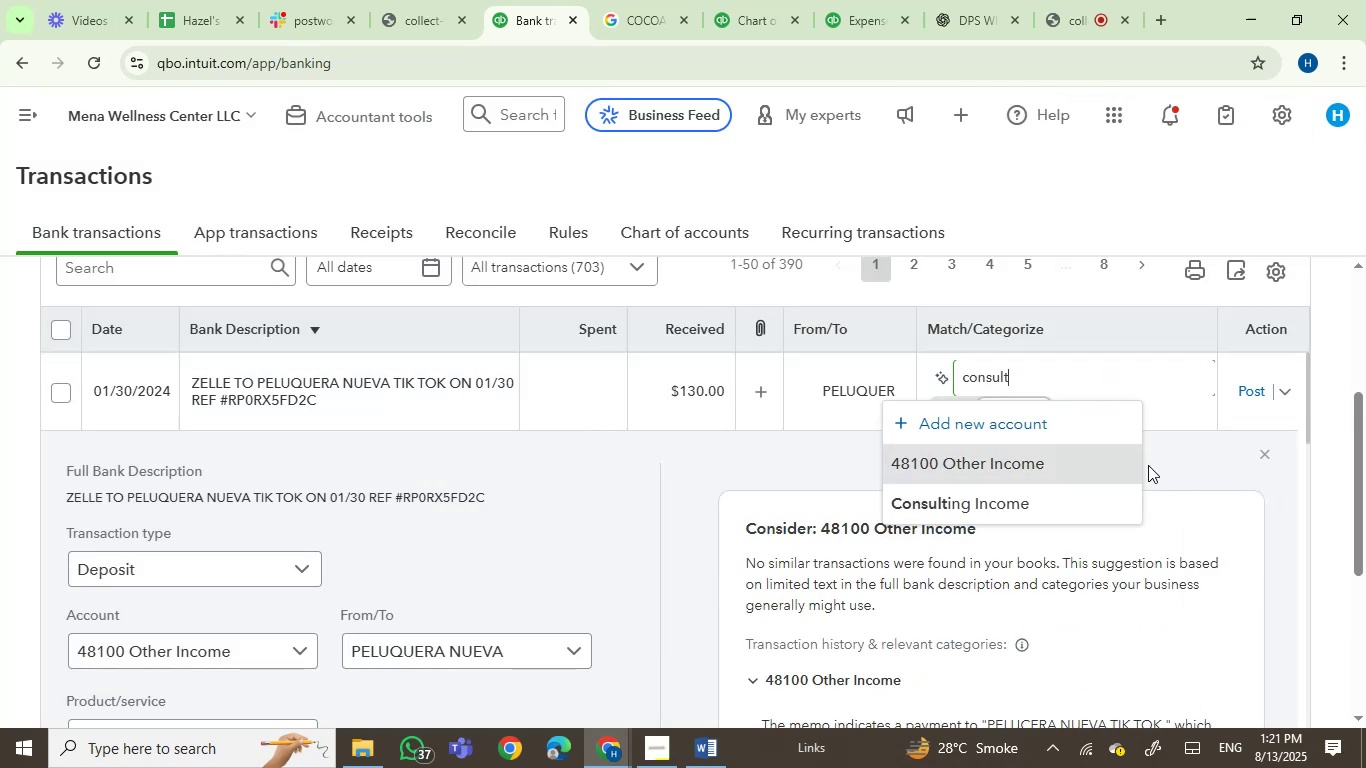 
left_click([1008, 508])
 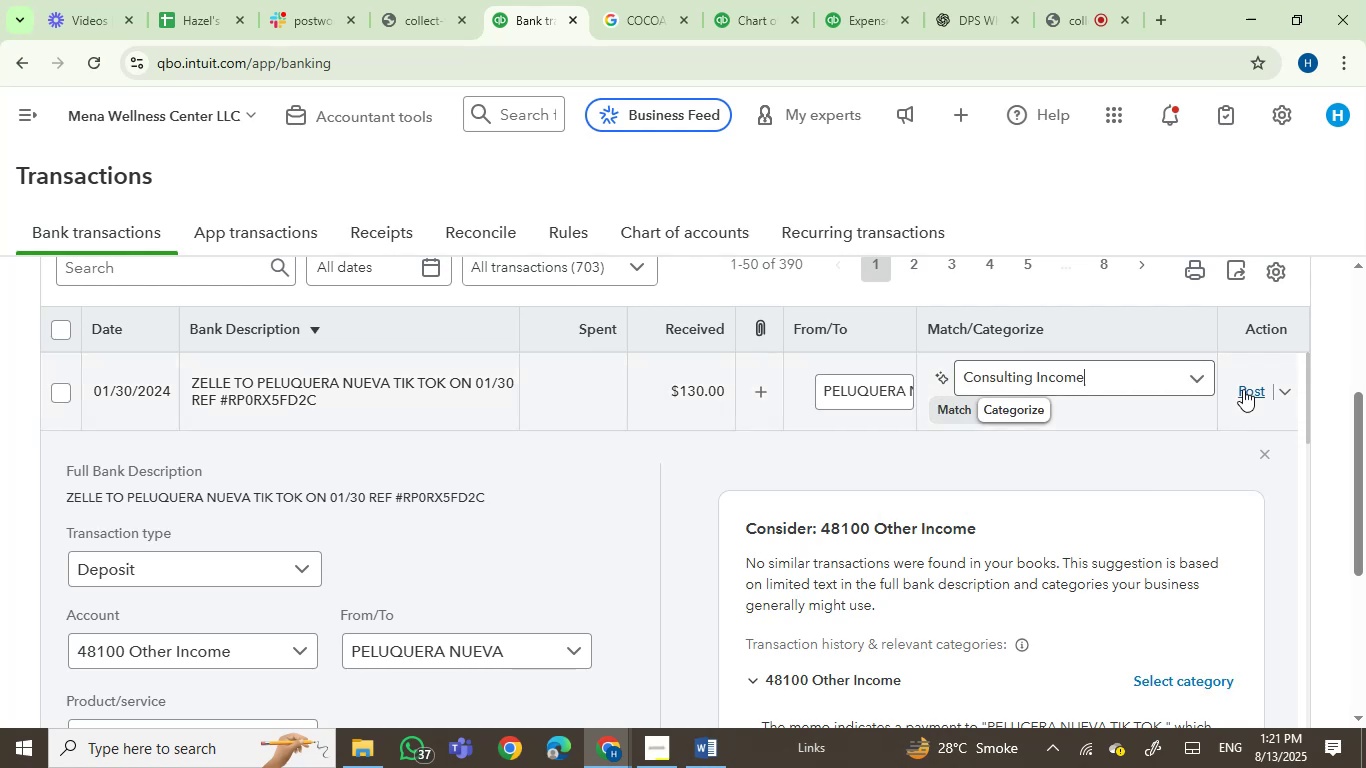 
left_click([1243, 389])
 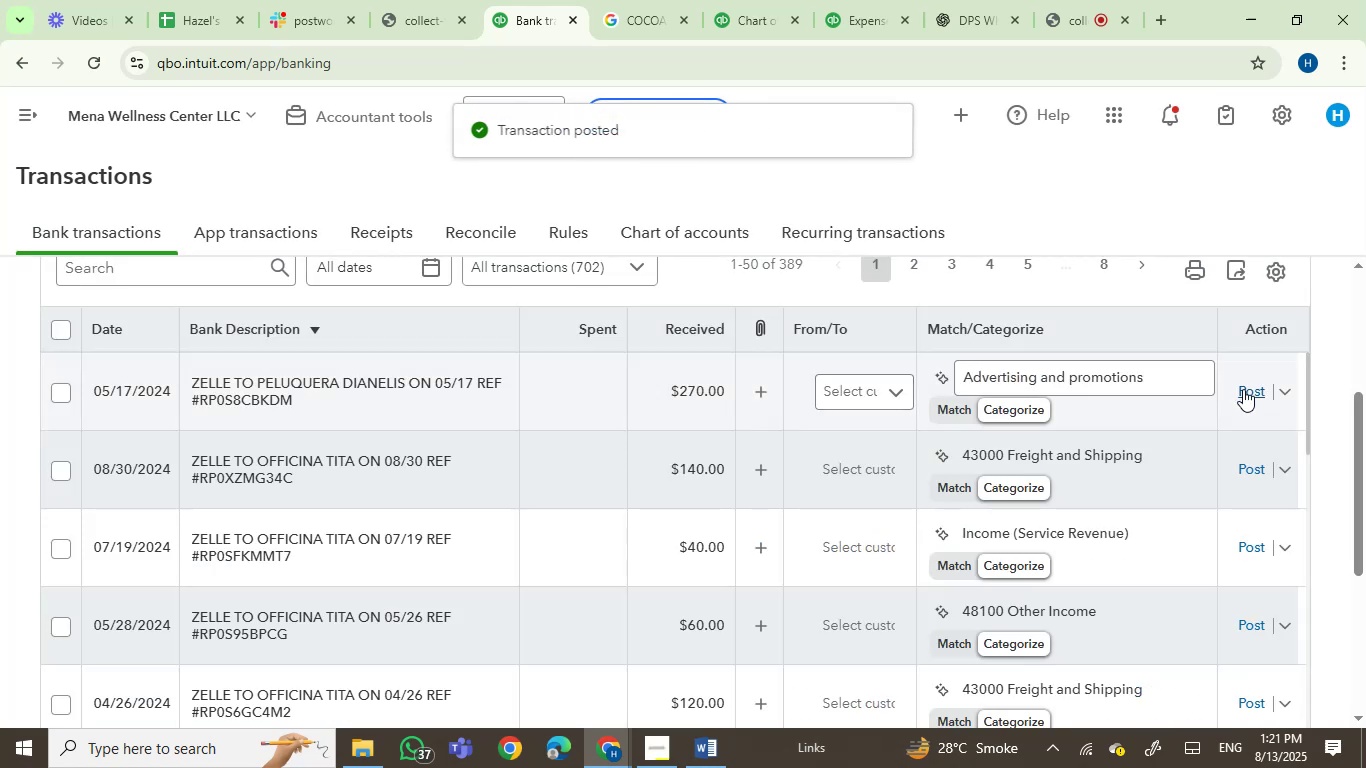 
wait(5.1)
 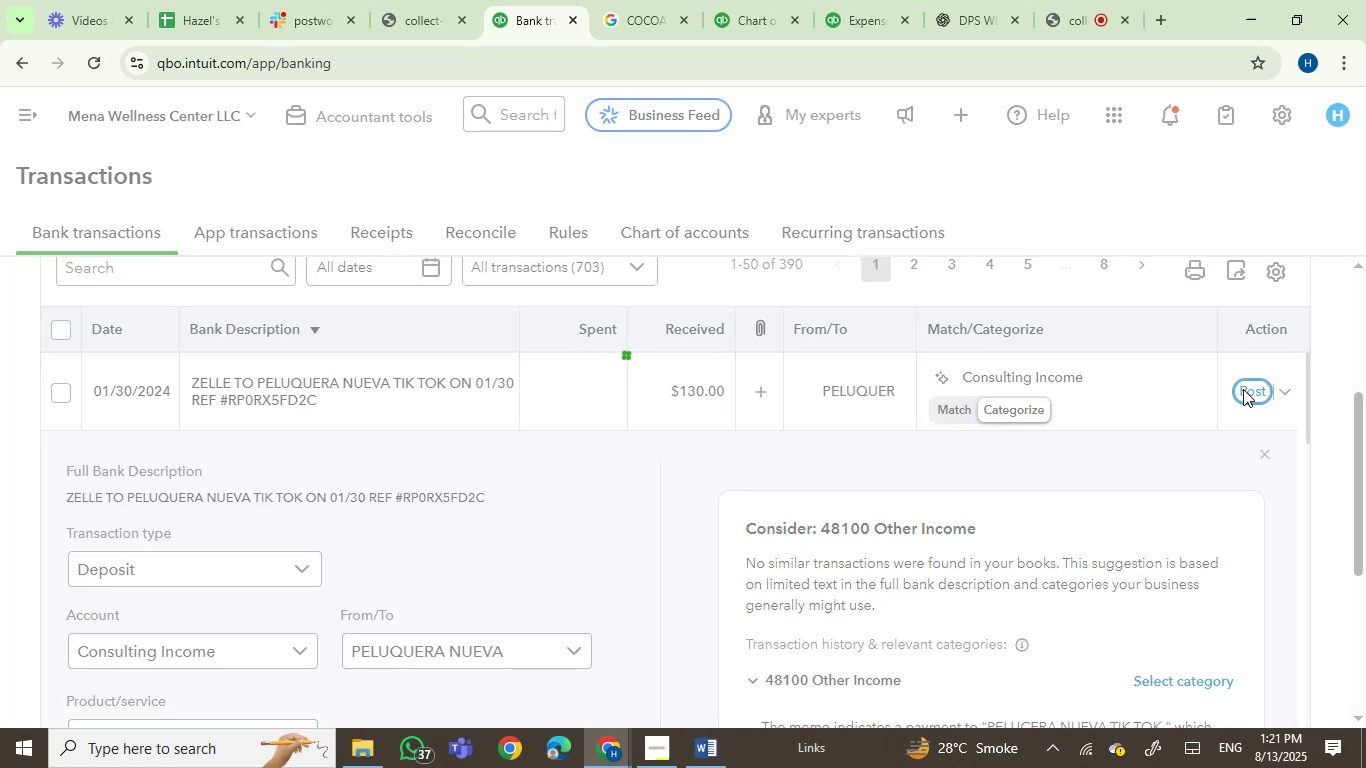 
mouse_move([1215, 412])
 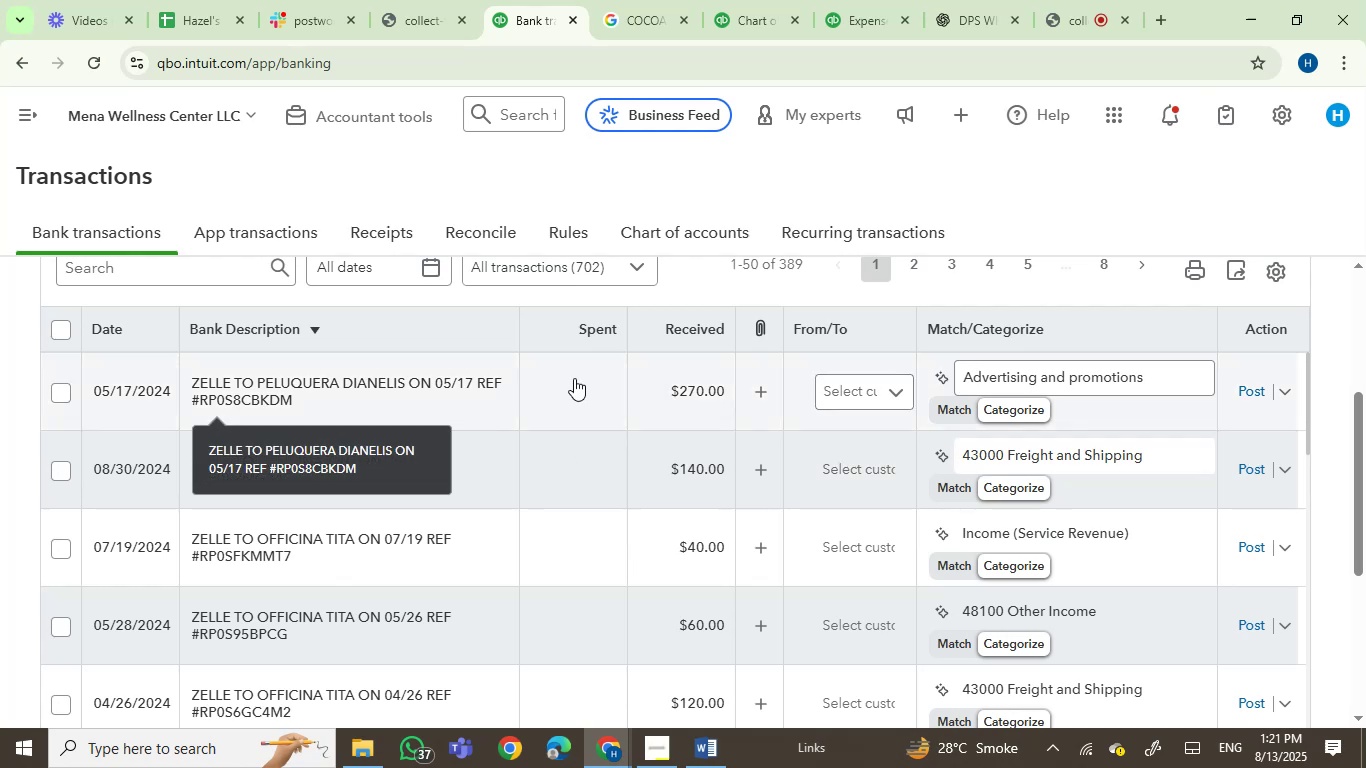 
mouse_move([798, 396])
 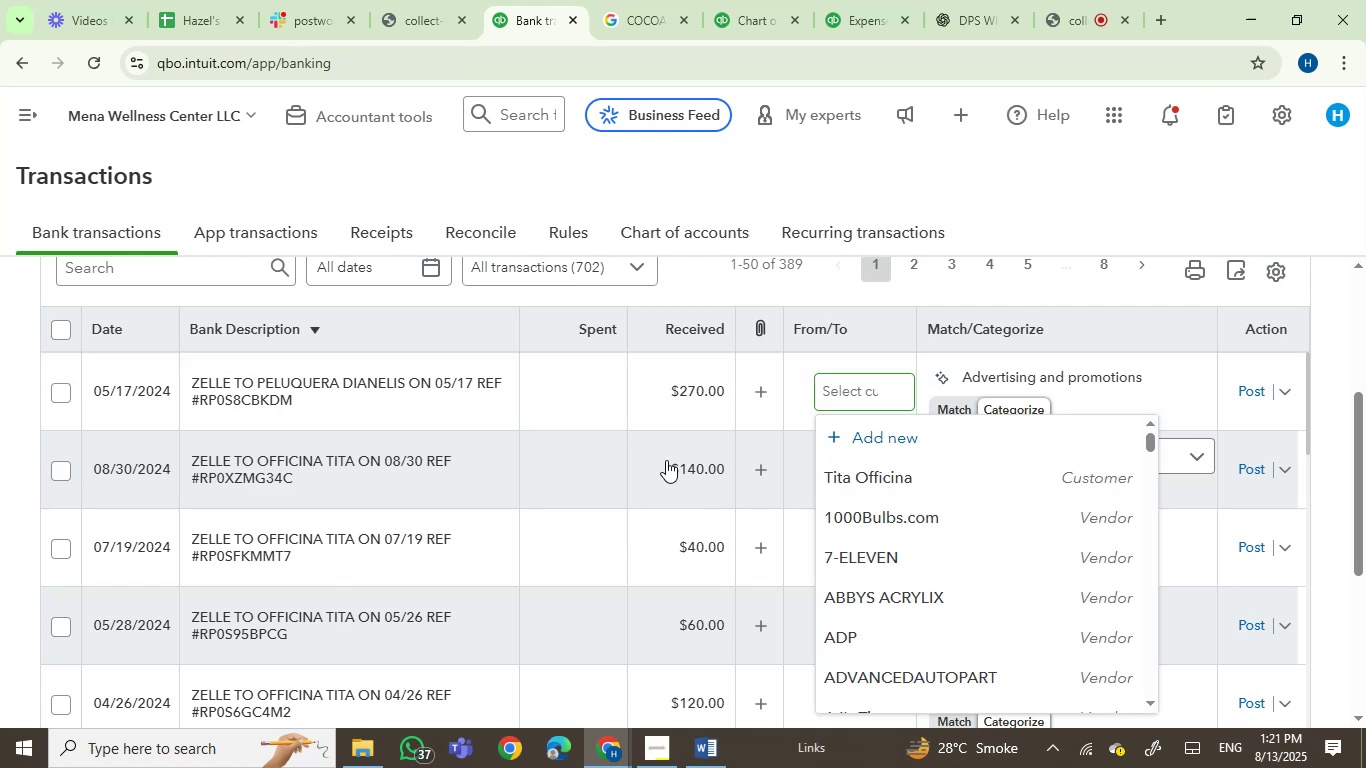 
type(pelu)
 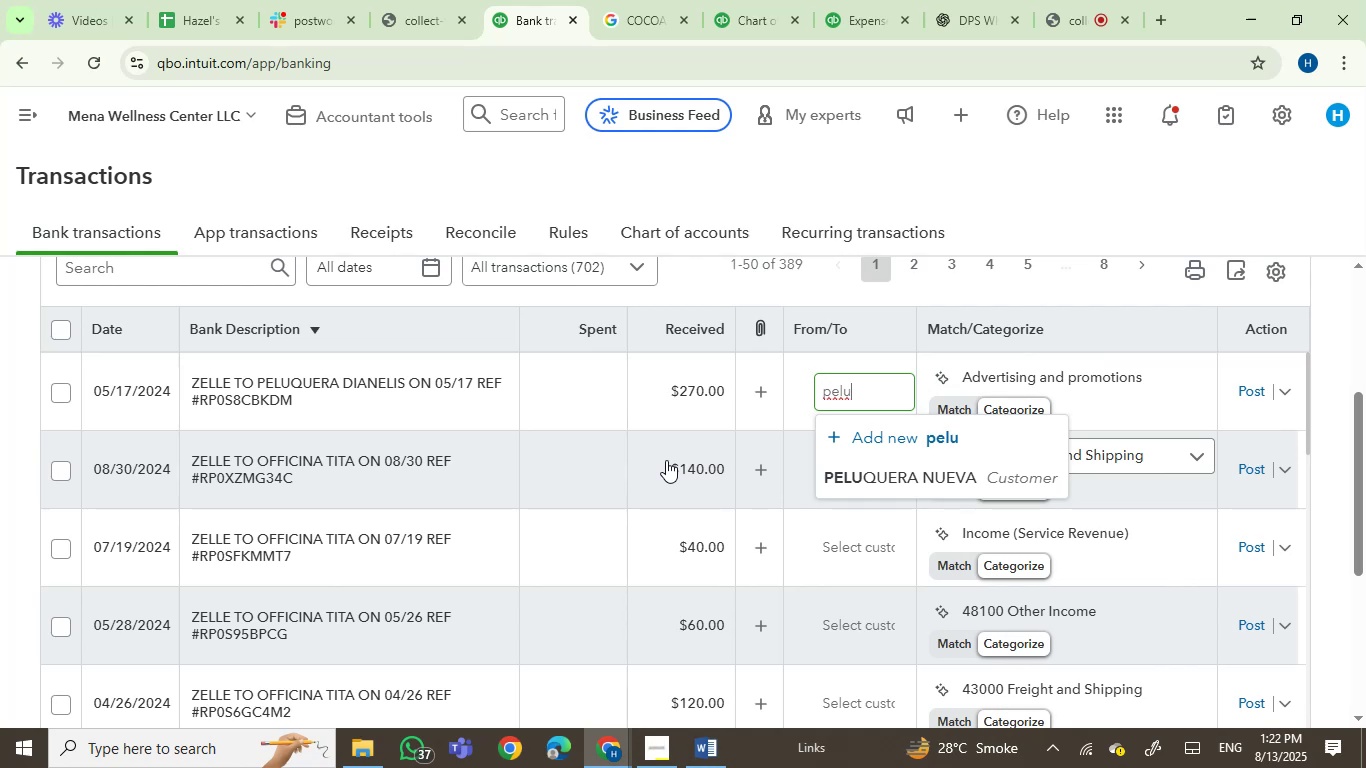 
left_click([339, 402])
 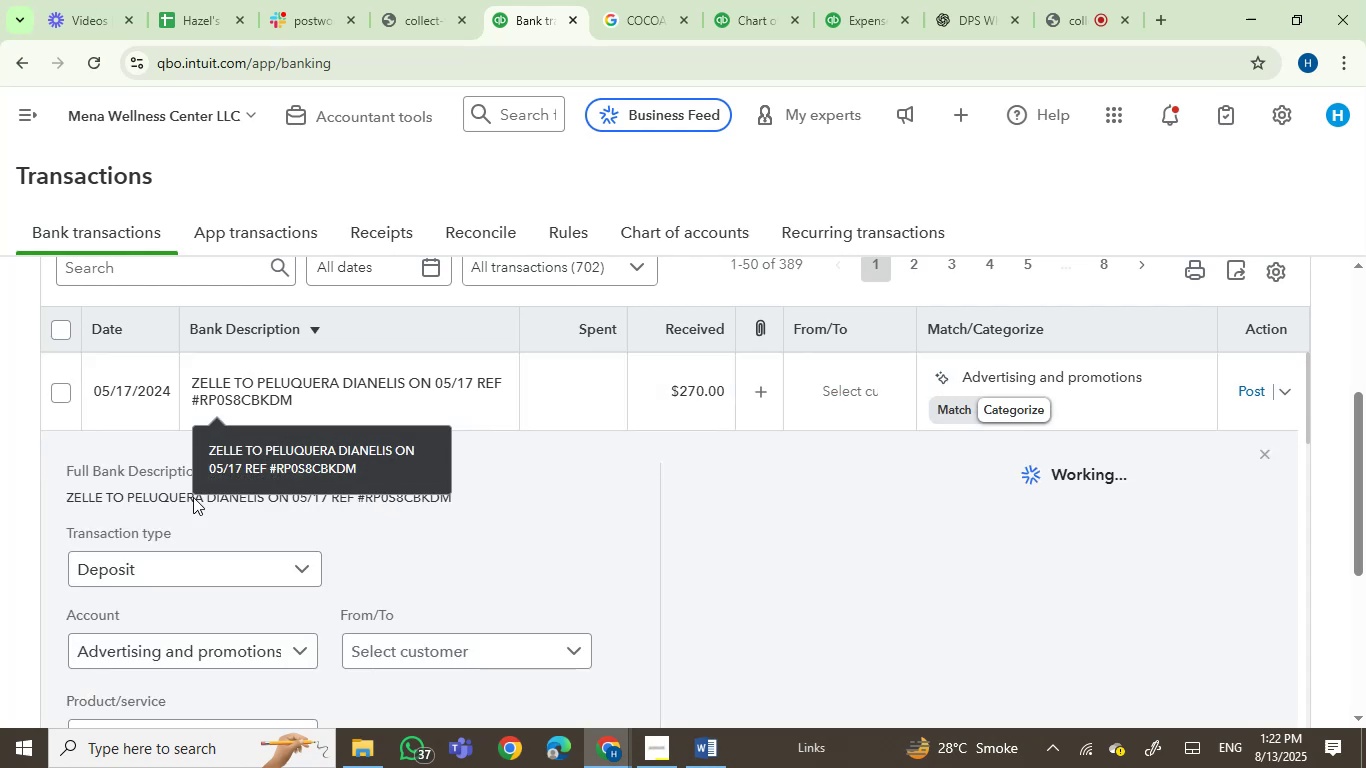 
left_click([174, 505])
 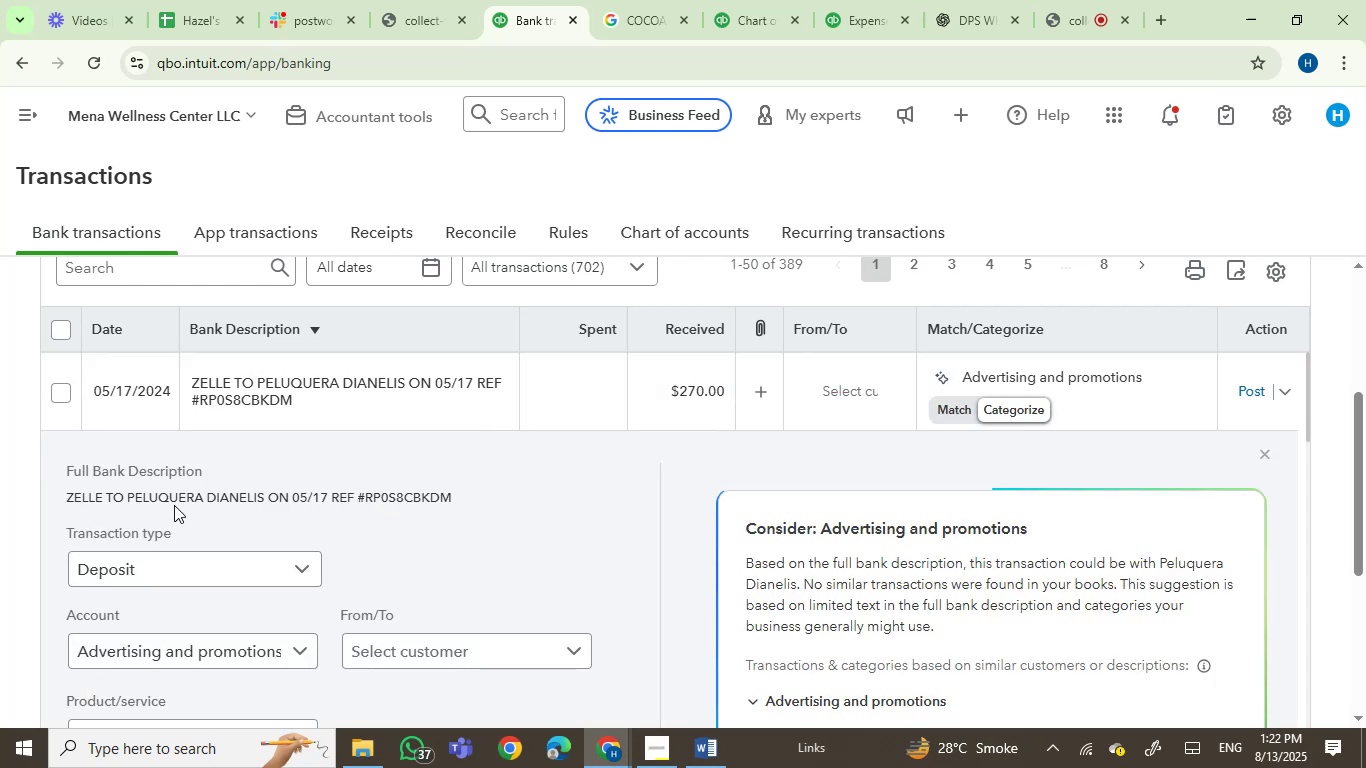 
left_click_drag(start_coordinate=[174, 505], to_coordinate=[236, 504])
 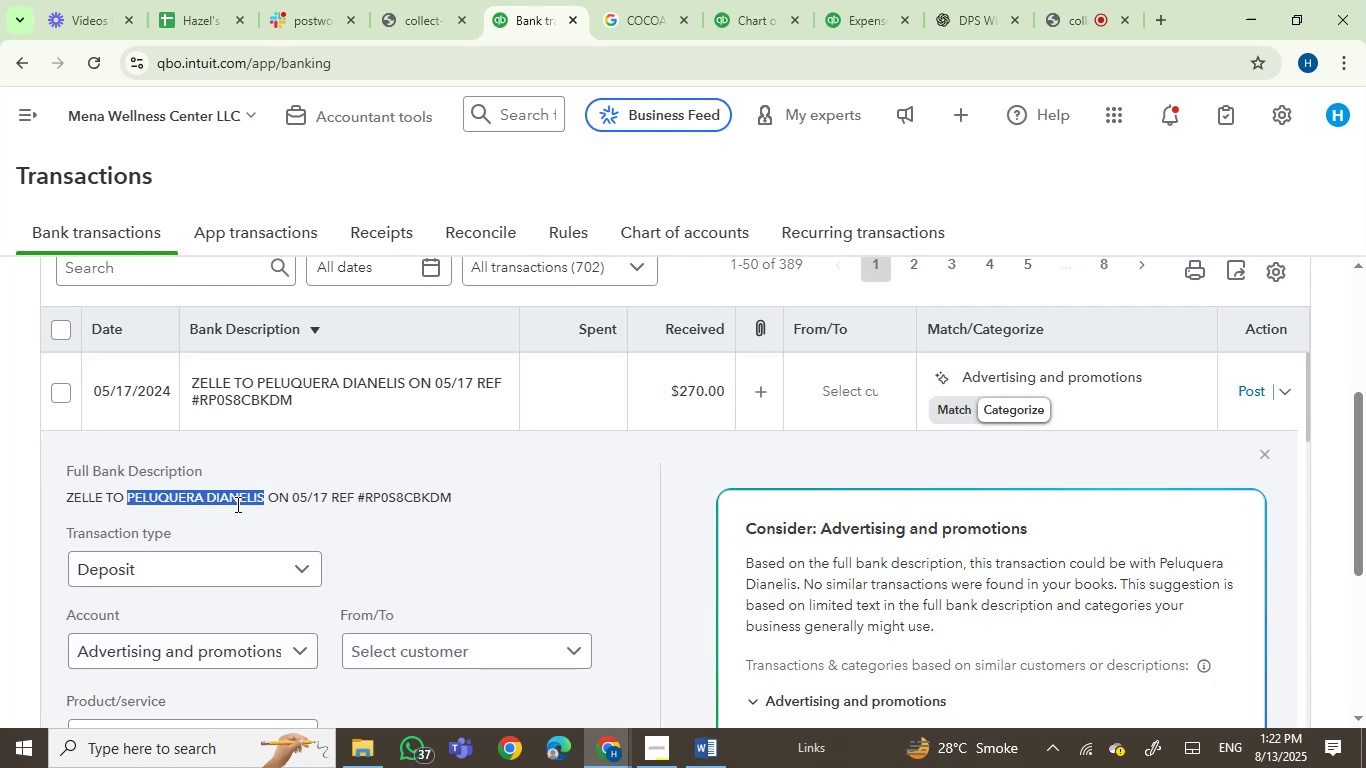 
key(Control+C)
 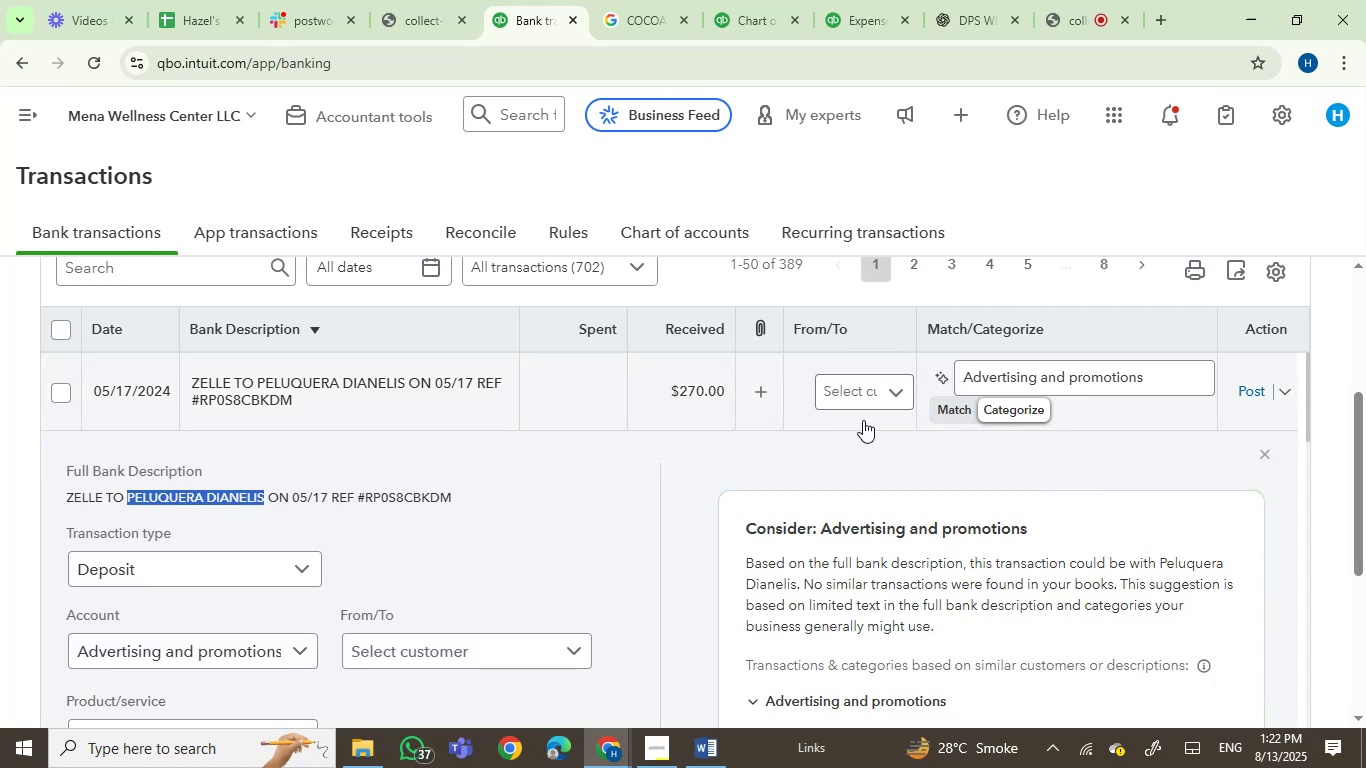 
left_click([852, 395])
 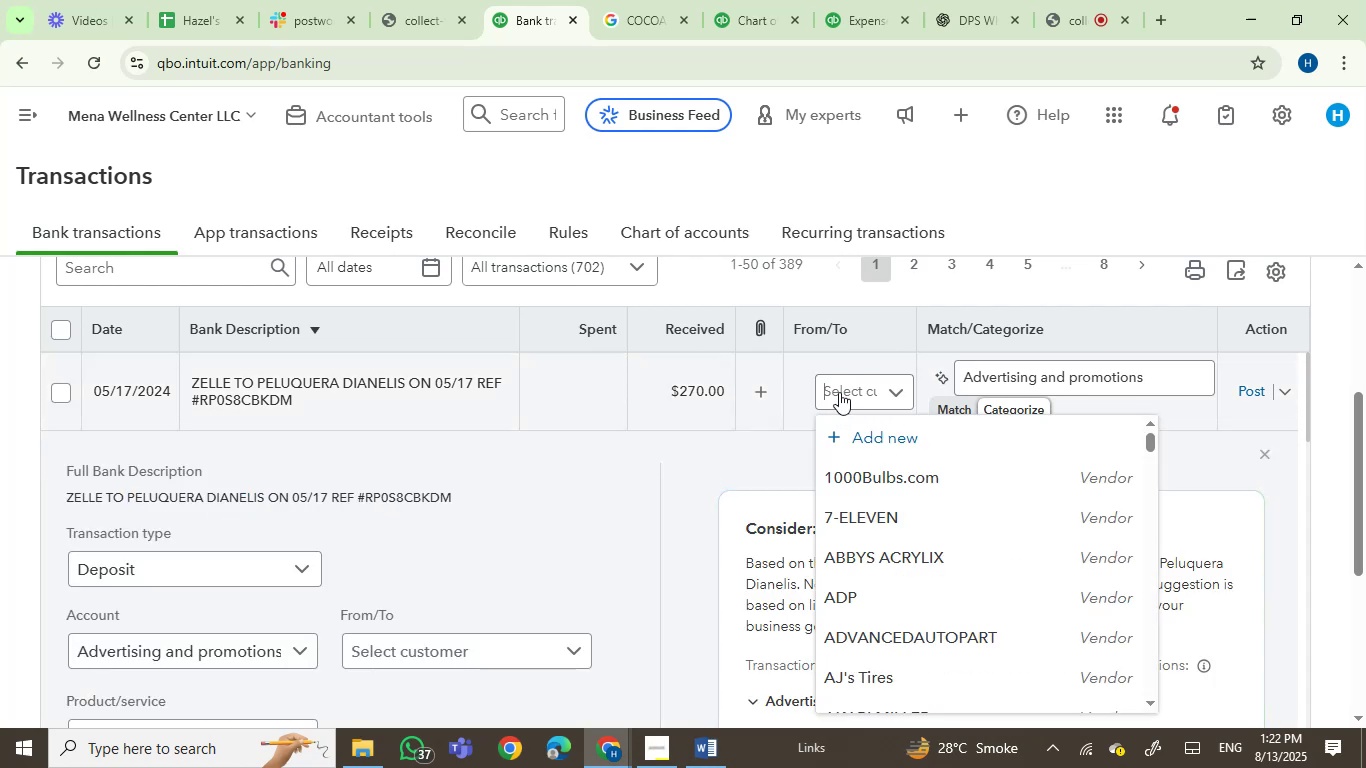 
left_click([841, 391])
 